 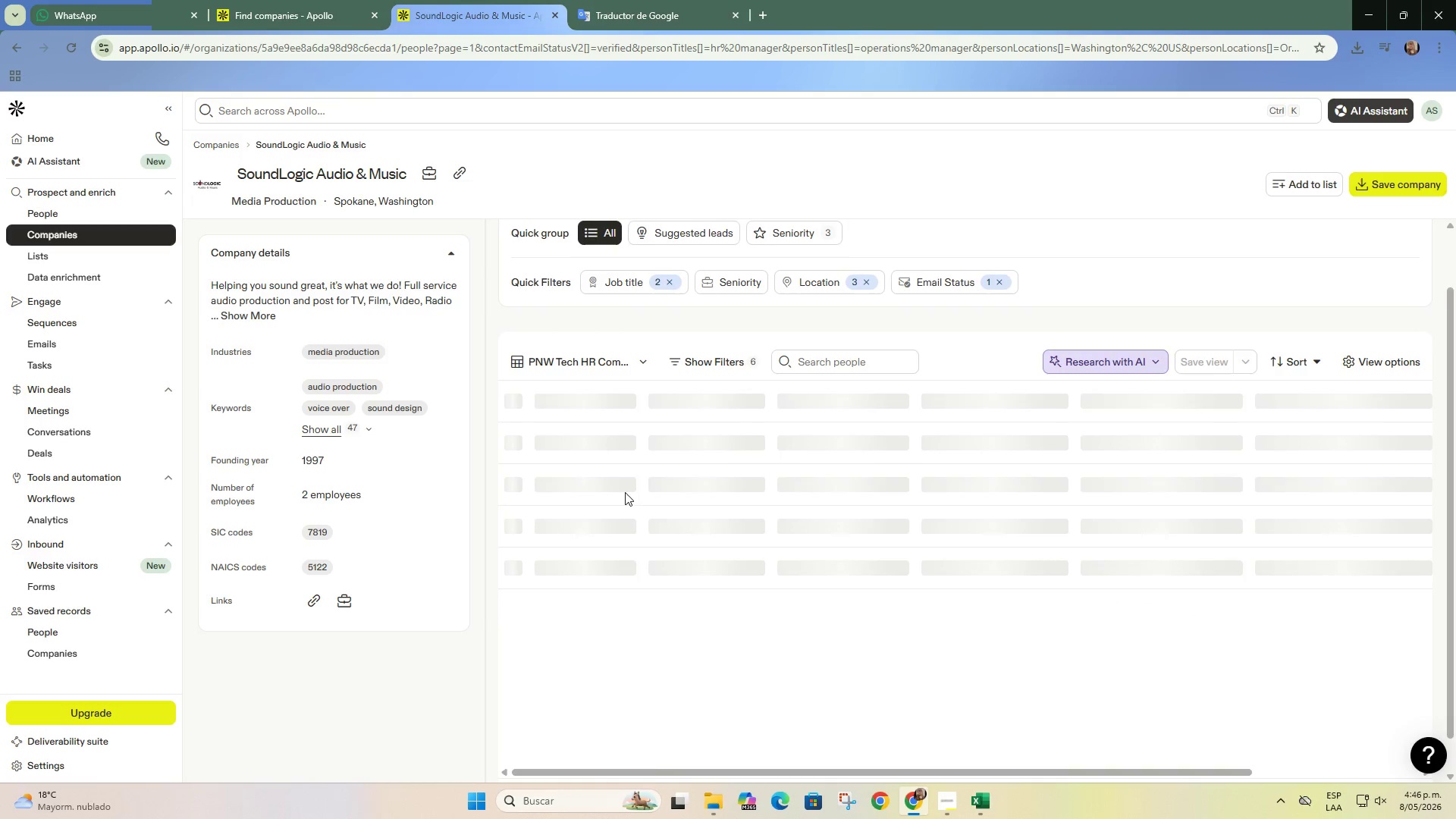 
left_click([228, 0])
 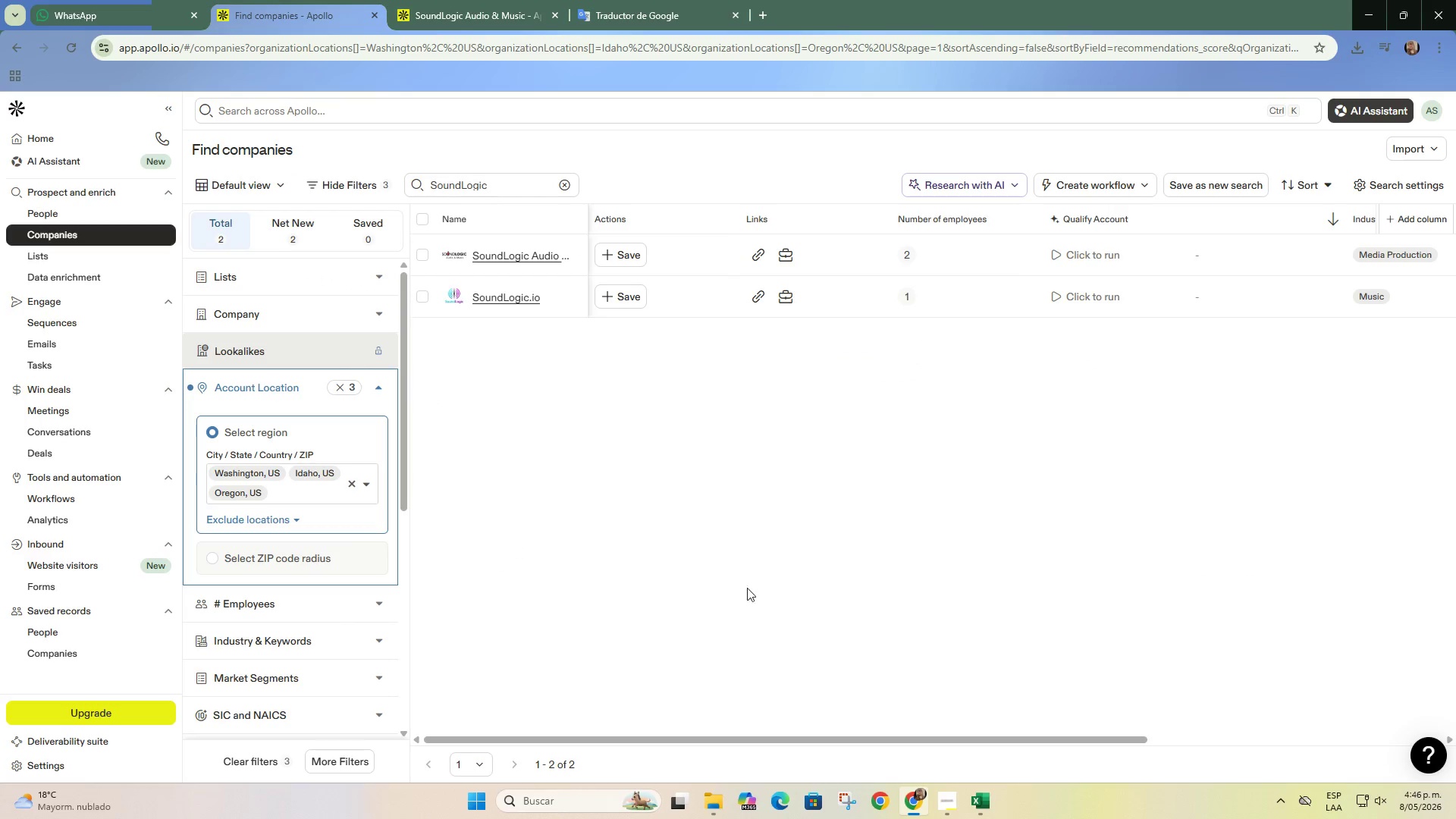 
left_click([985, 788])
 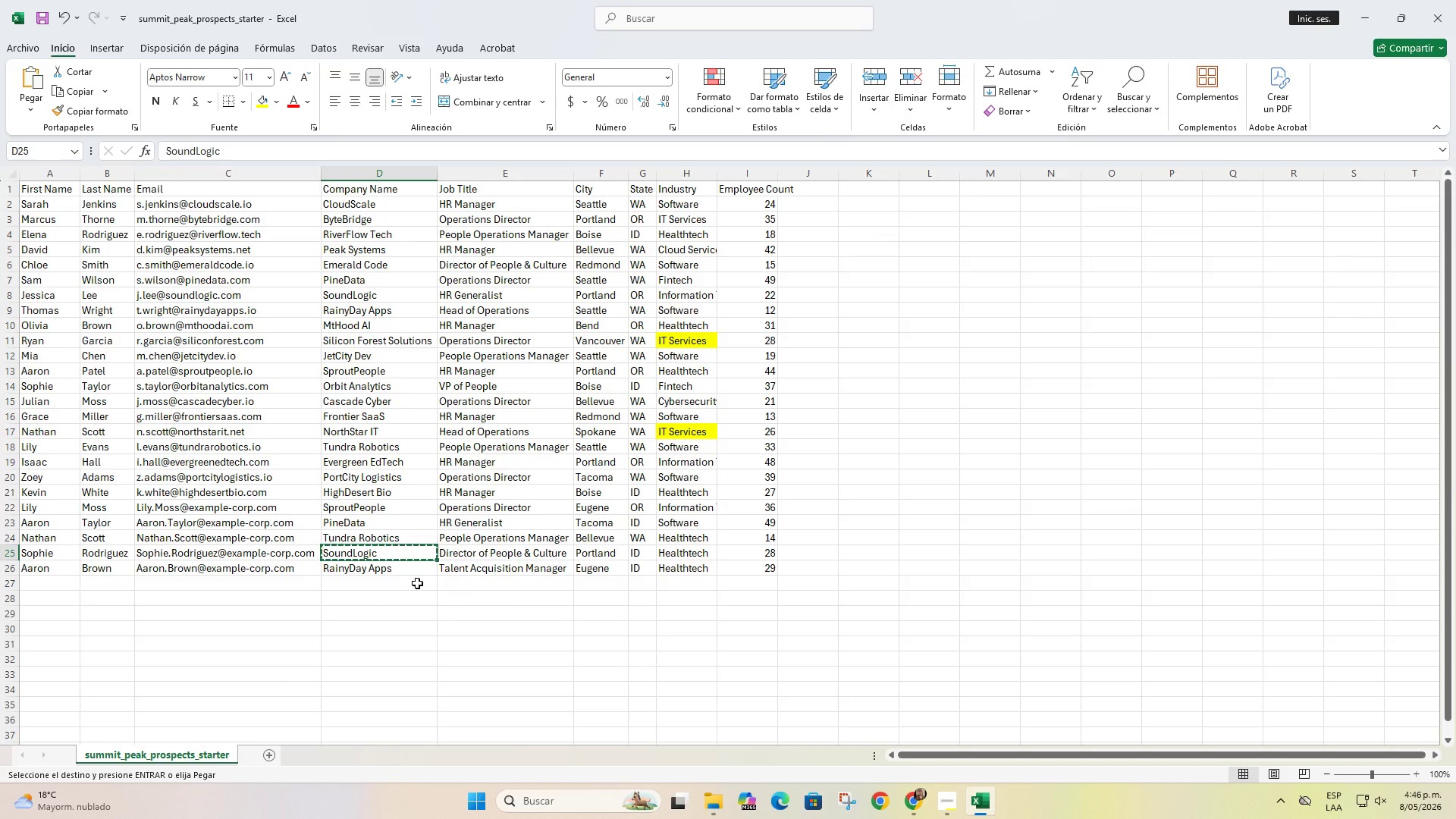 
left_click([405, 573])
 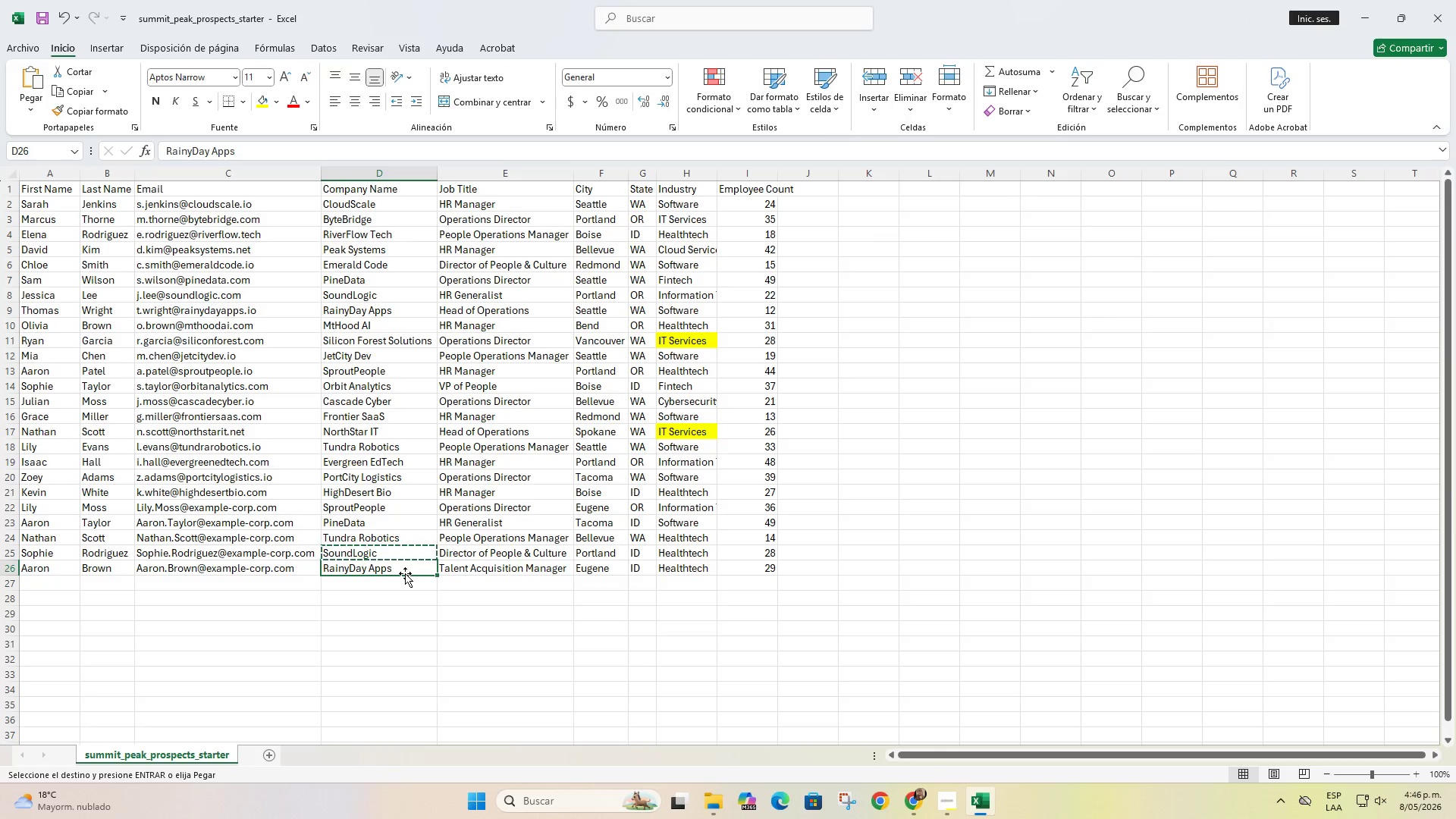 
key(Control+C)
 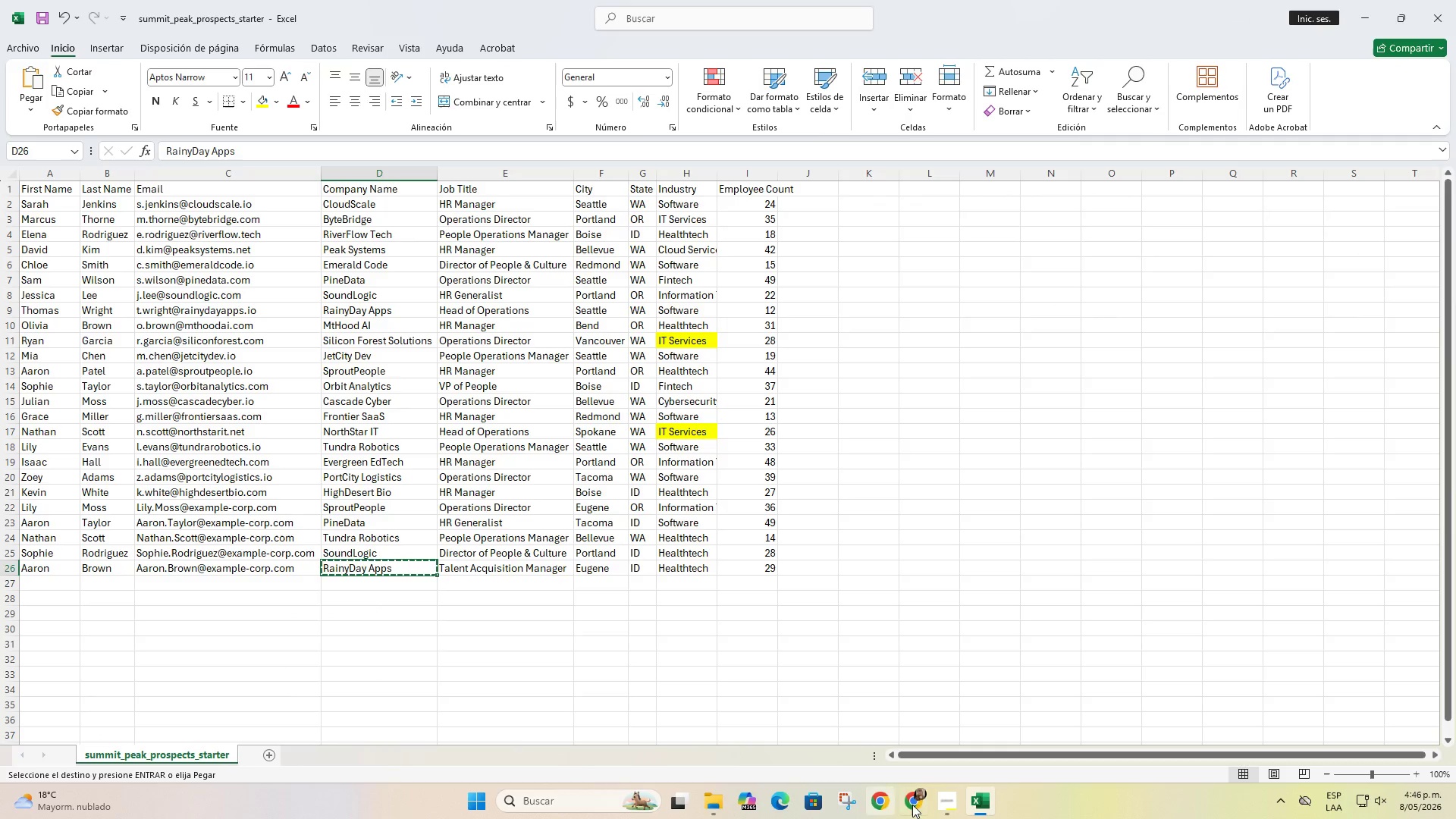 
left_click([917, 805])
 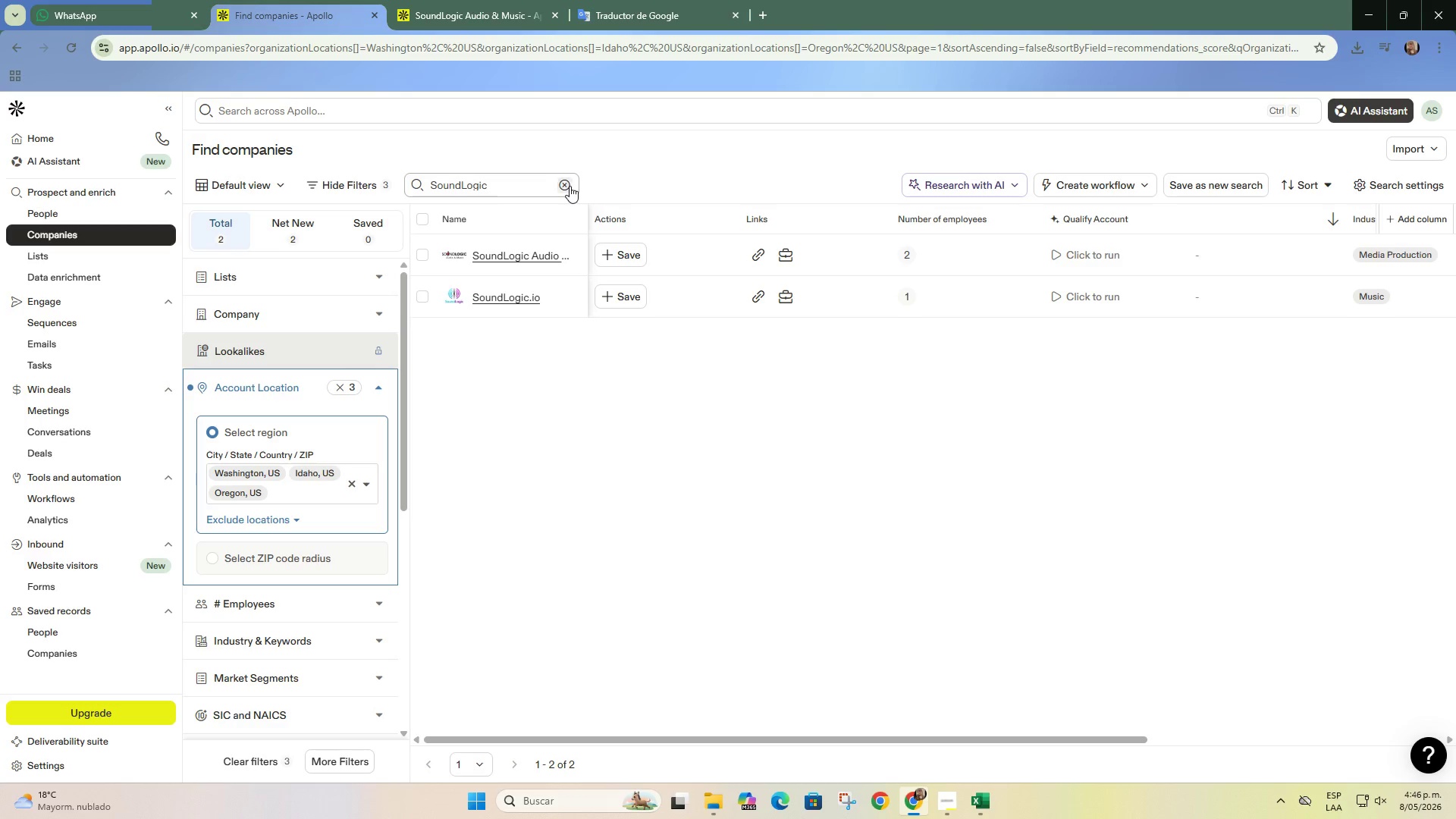 
double_click([492, 184])
 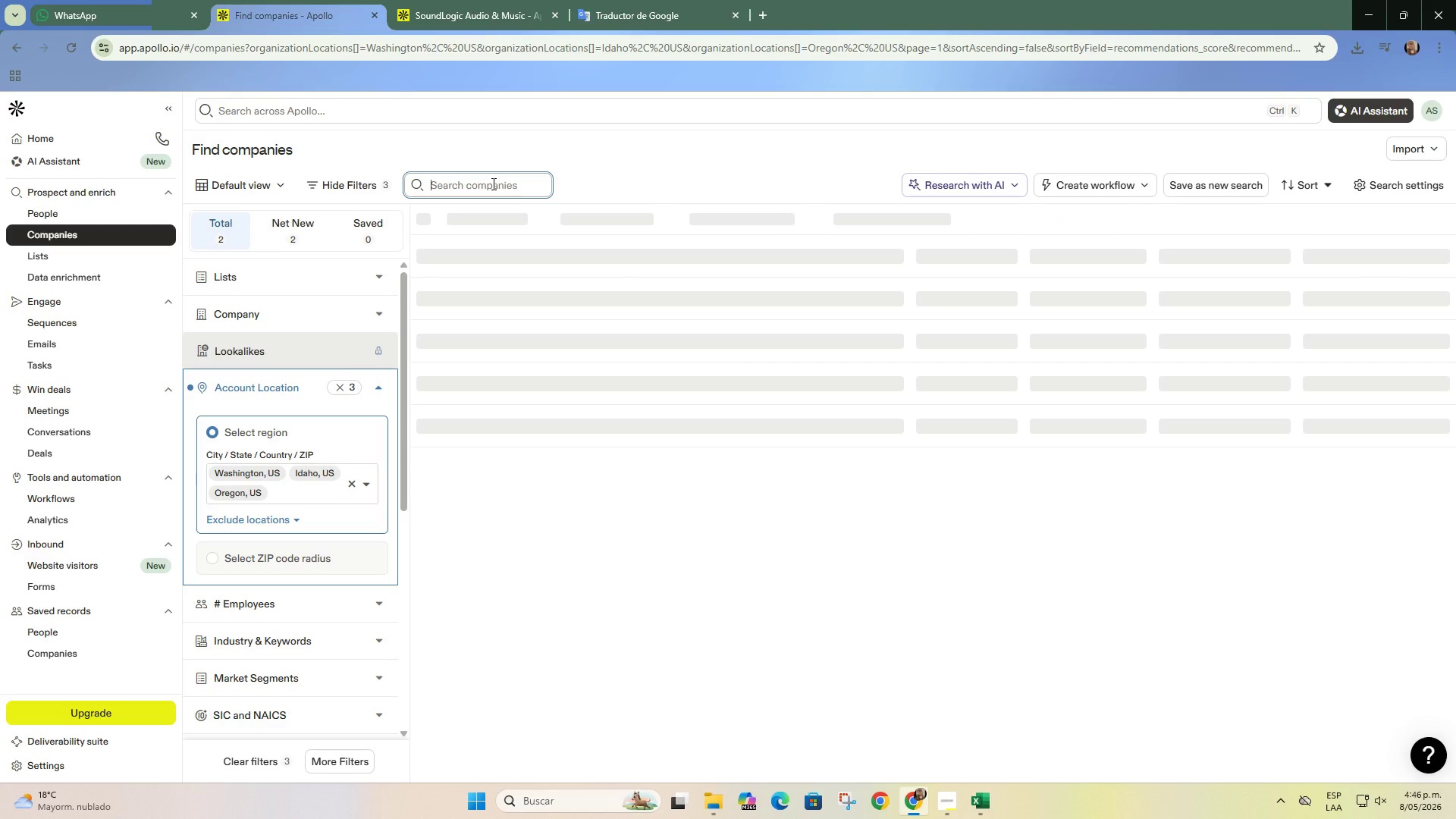 
key(Control+ControlLeft)
 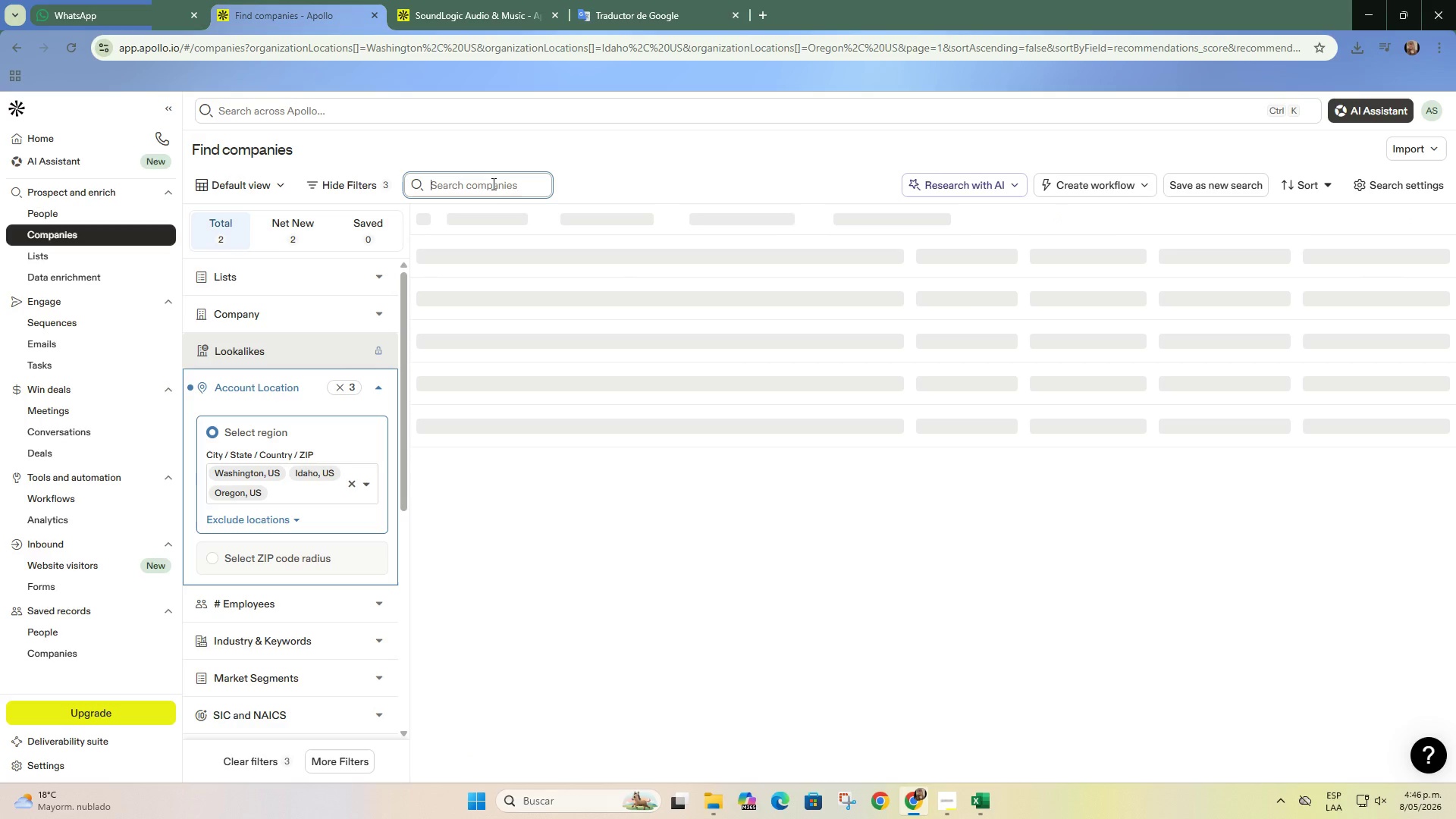 
key(Control+V)
 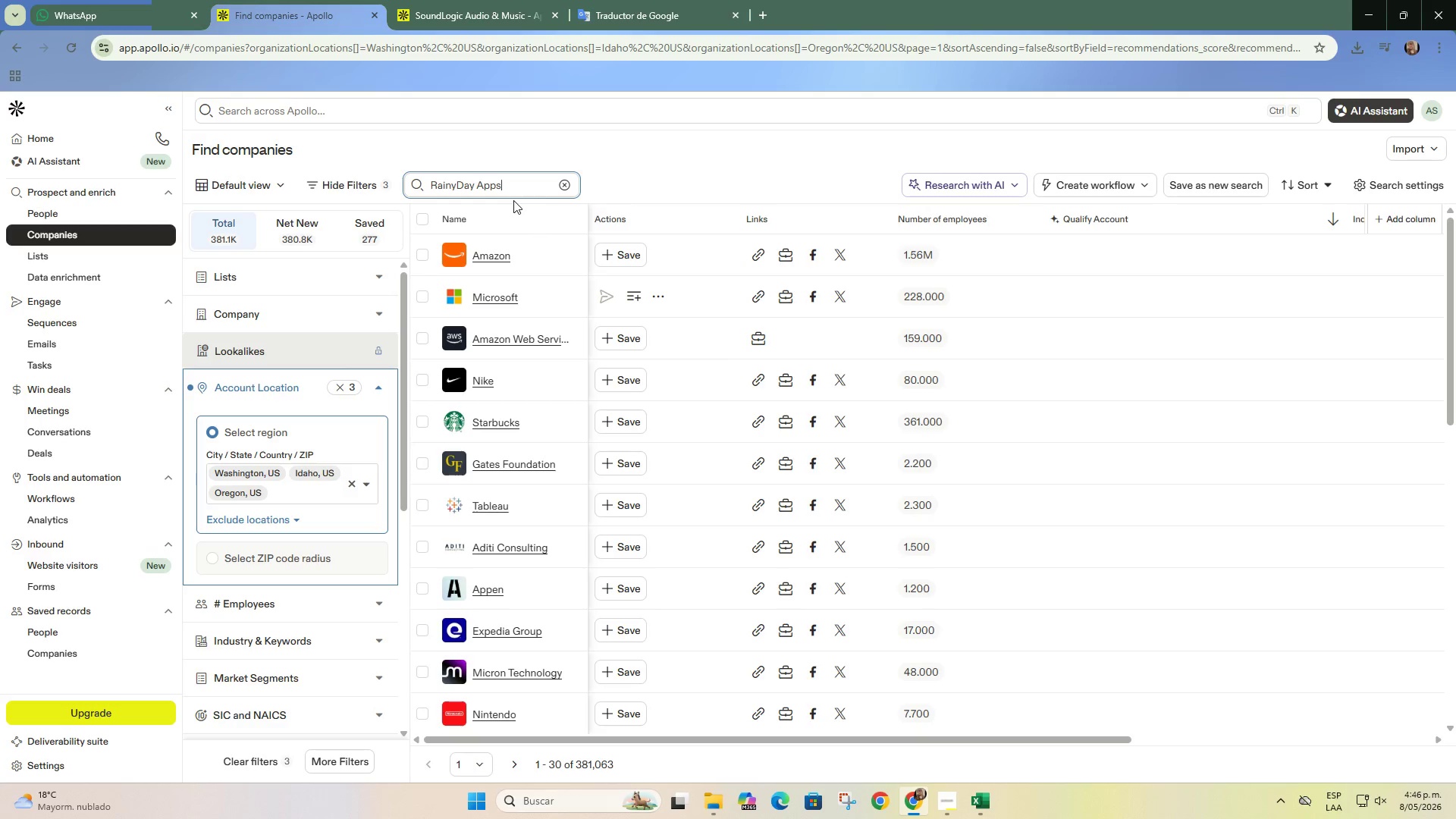 
key(Enter)
 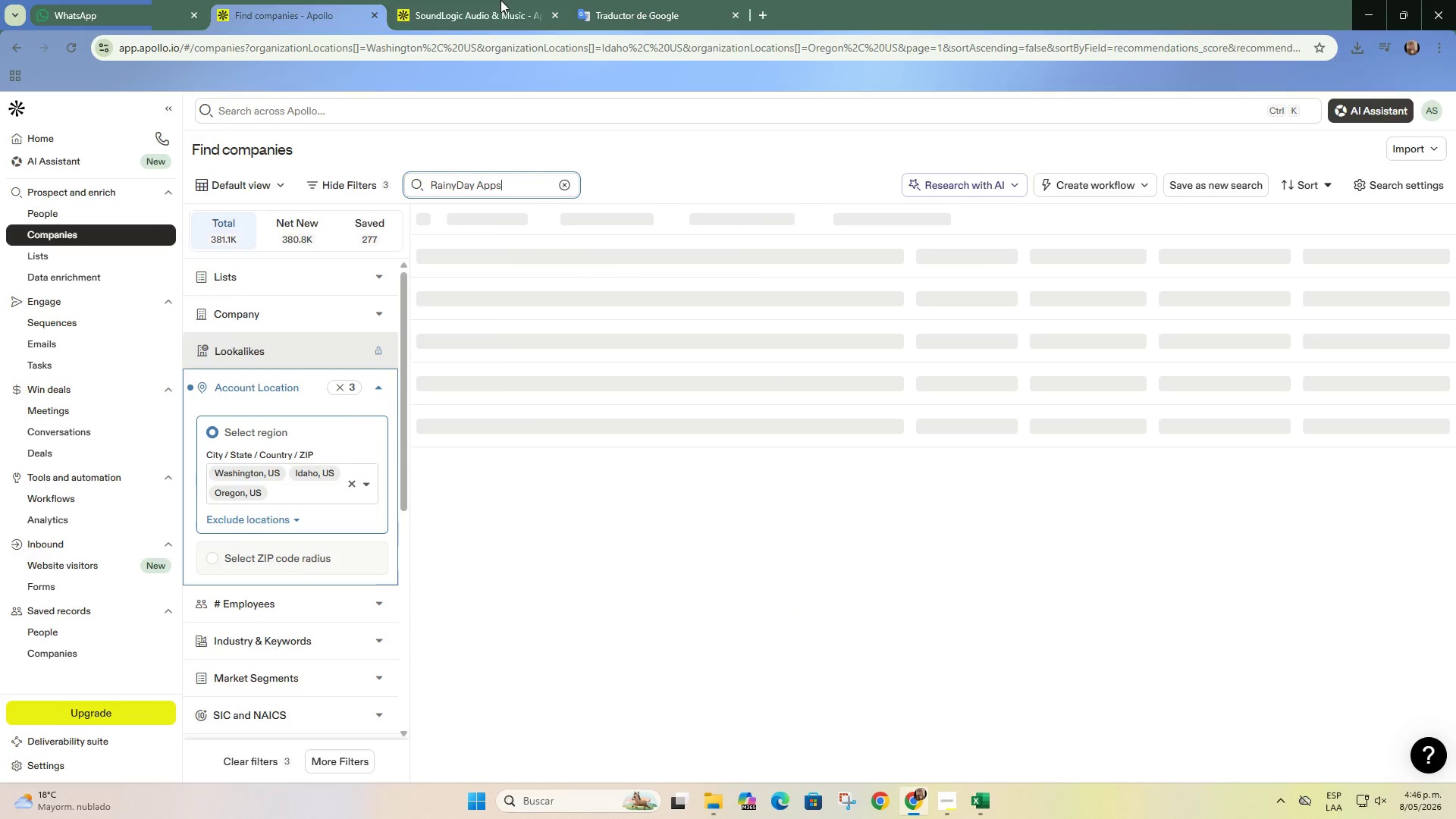 
left_click([499, 0])
 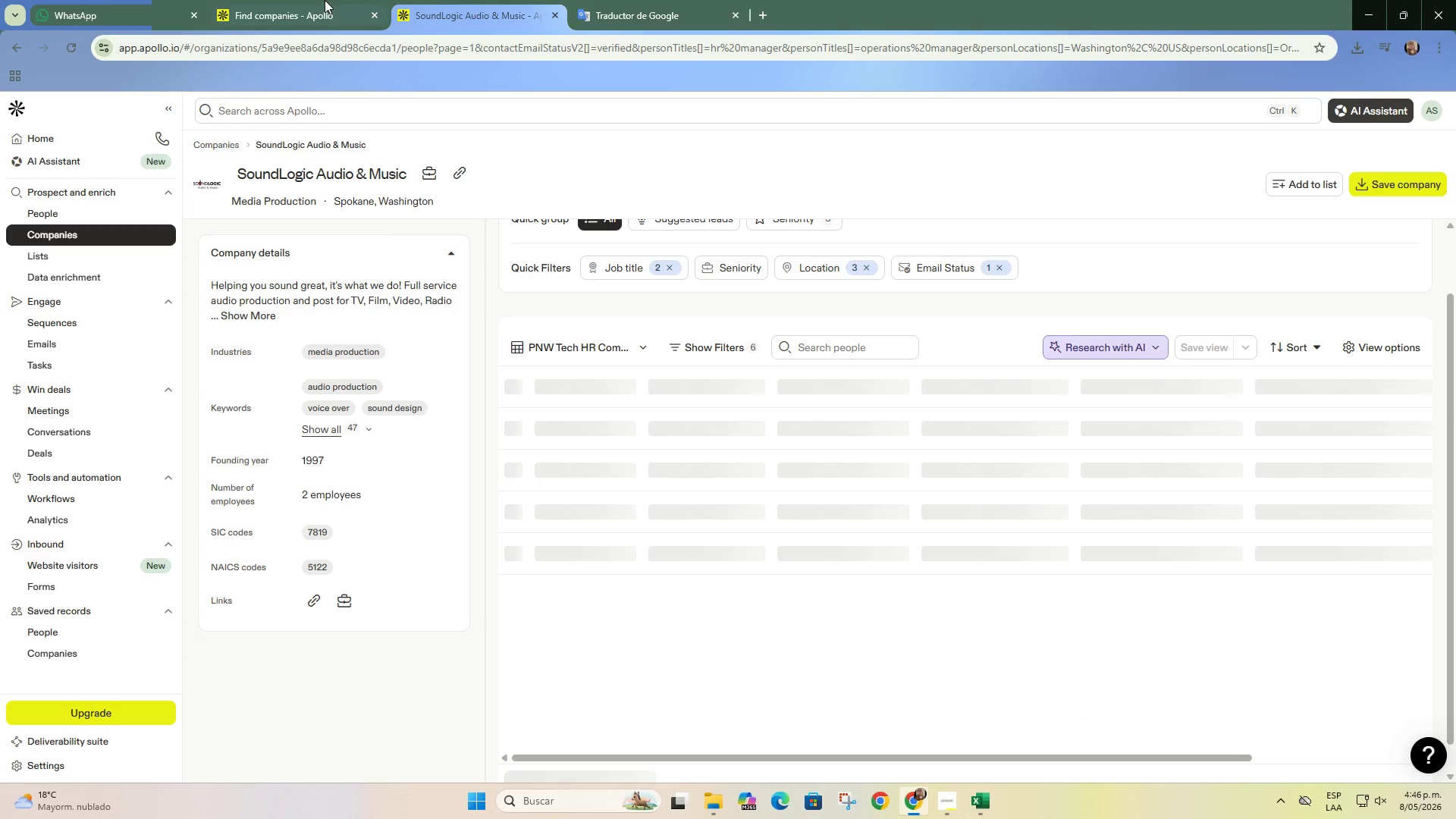 
left_click([325, 0])
 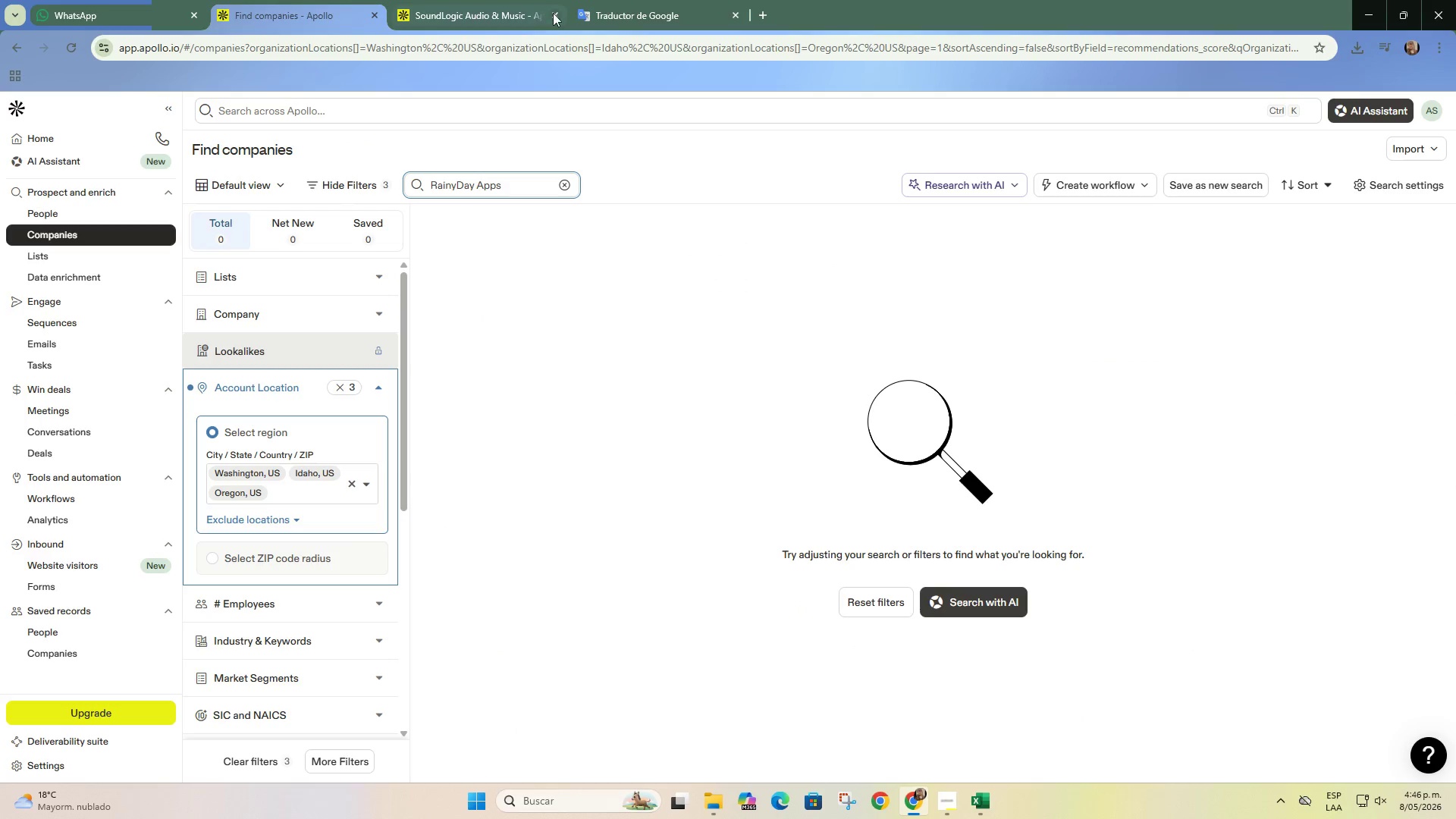 
left_click([554, 12])
 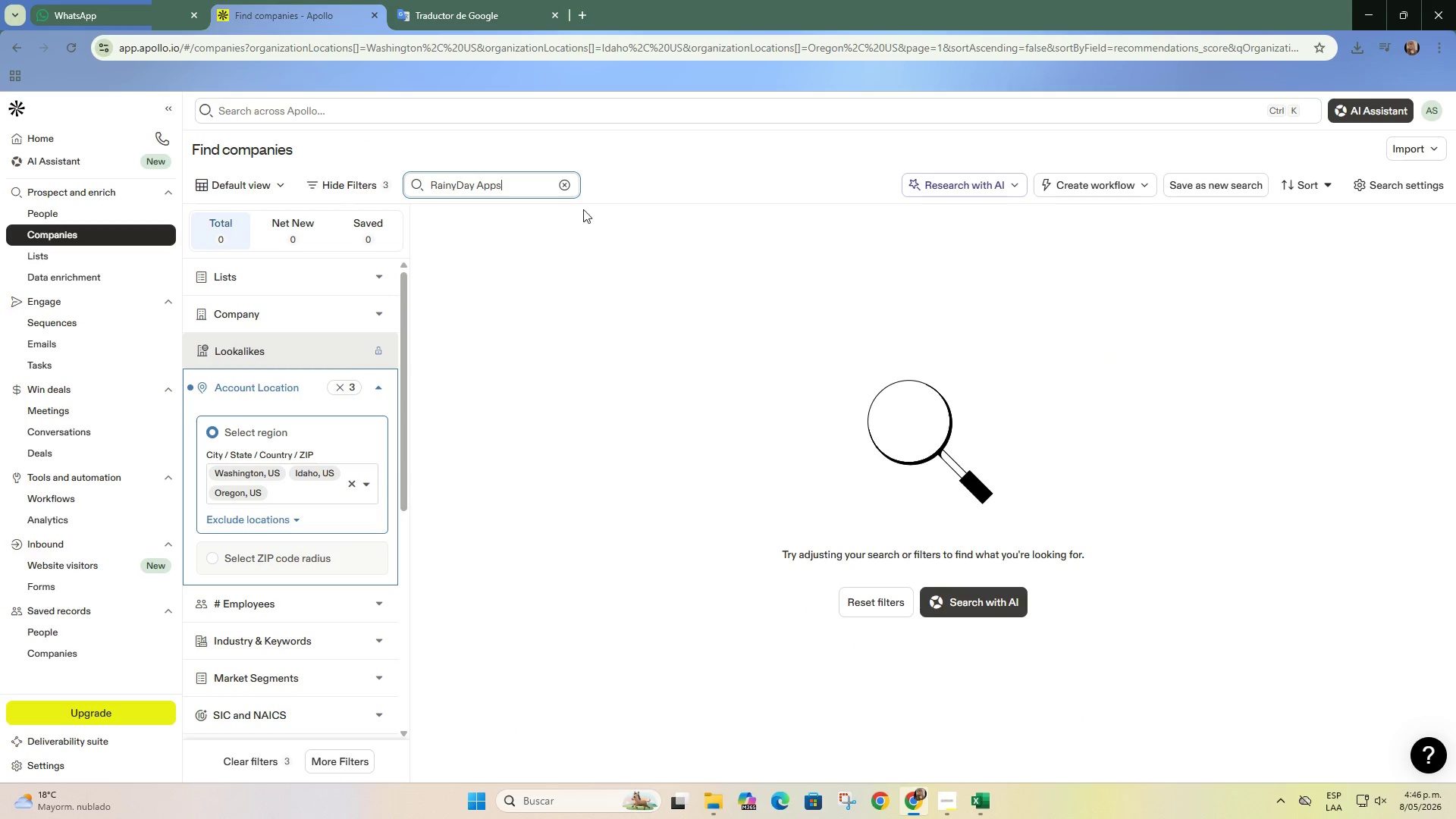 
left_click([568, 190])
 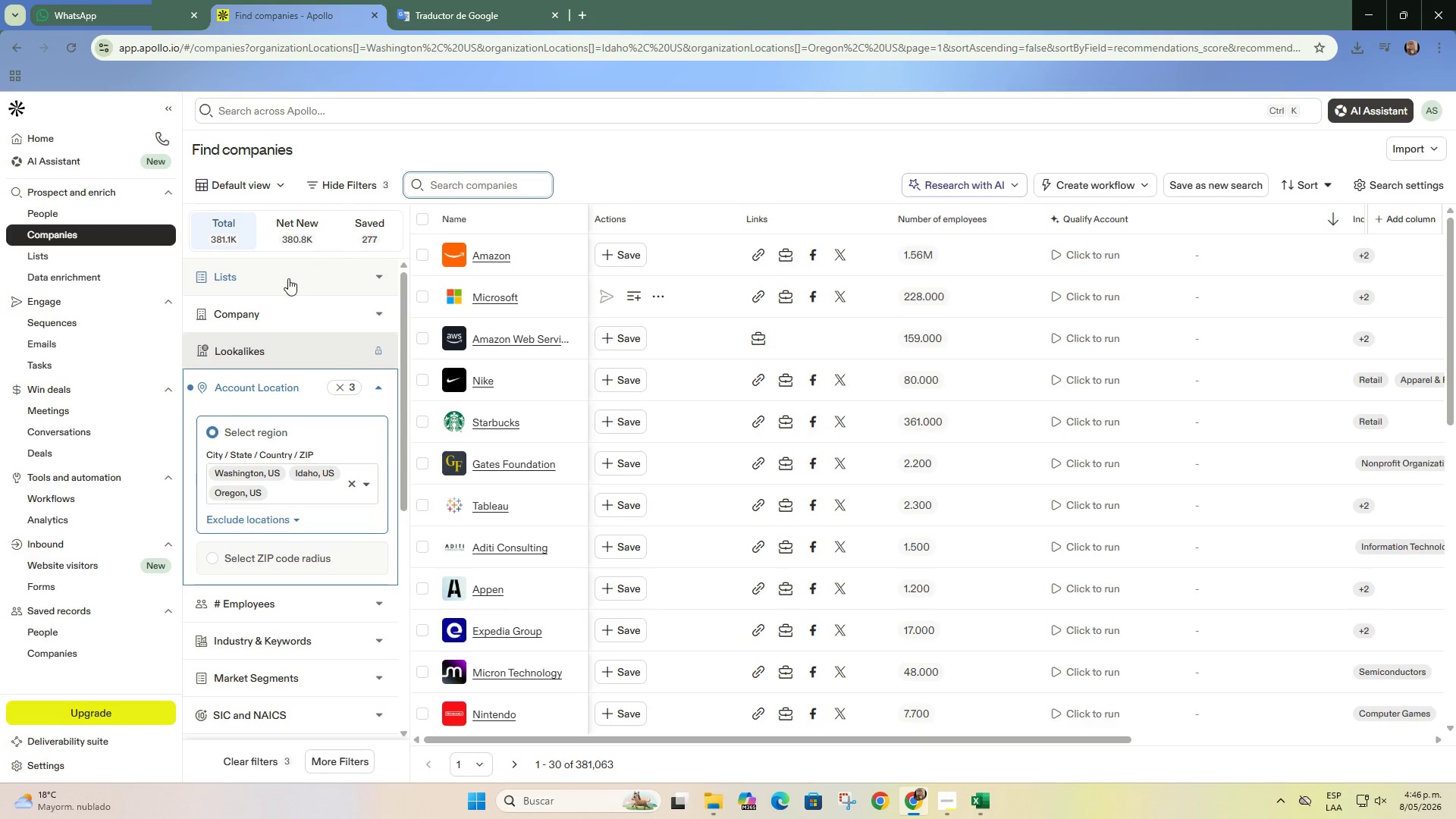 
scroll: coordinate [667, 497], scroll_direction: up, amount: 4.0
 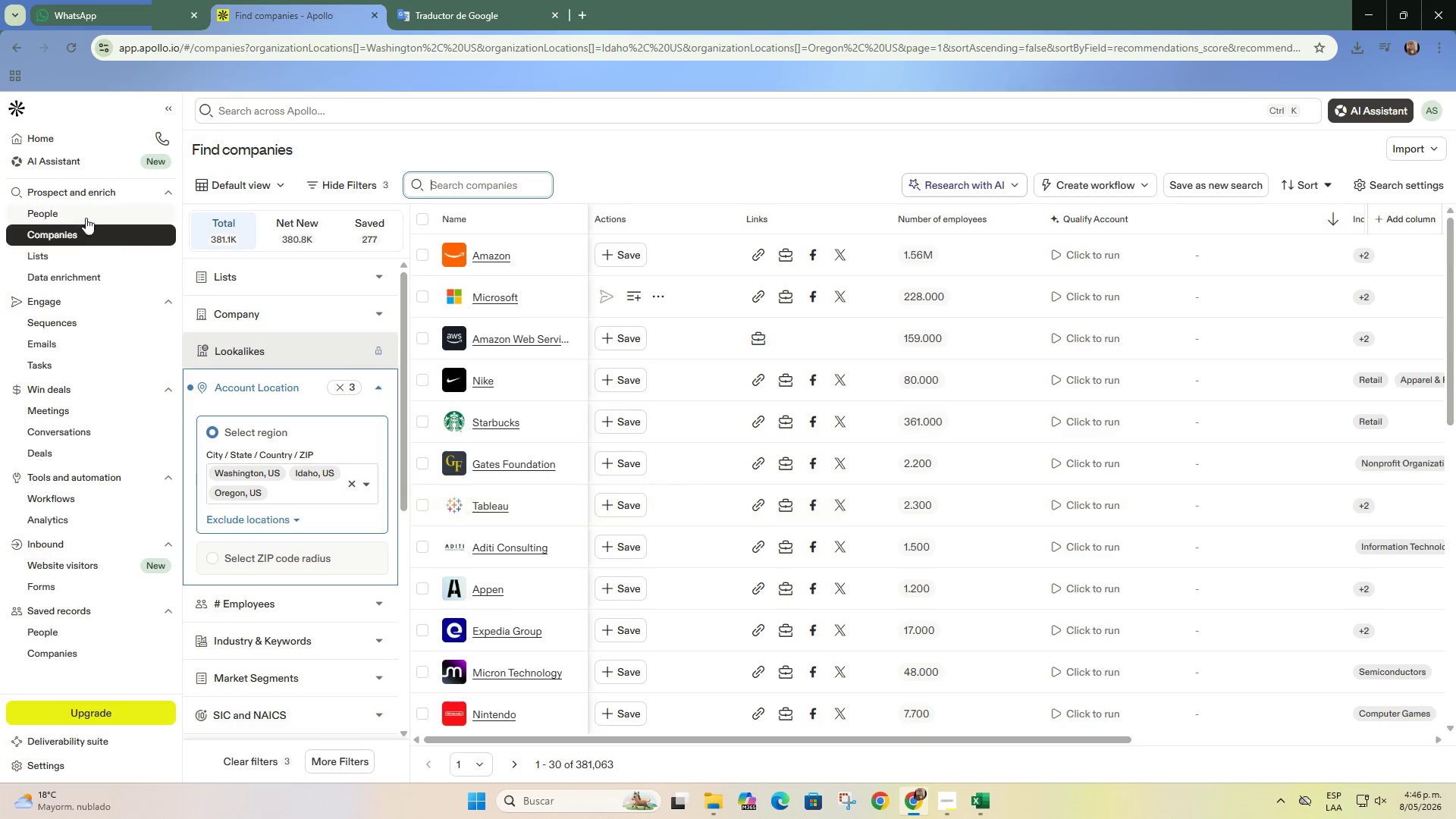 
left_click([84, 213])
 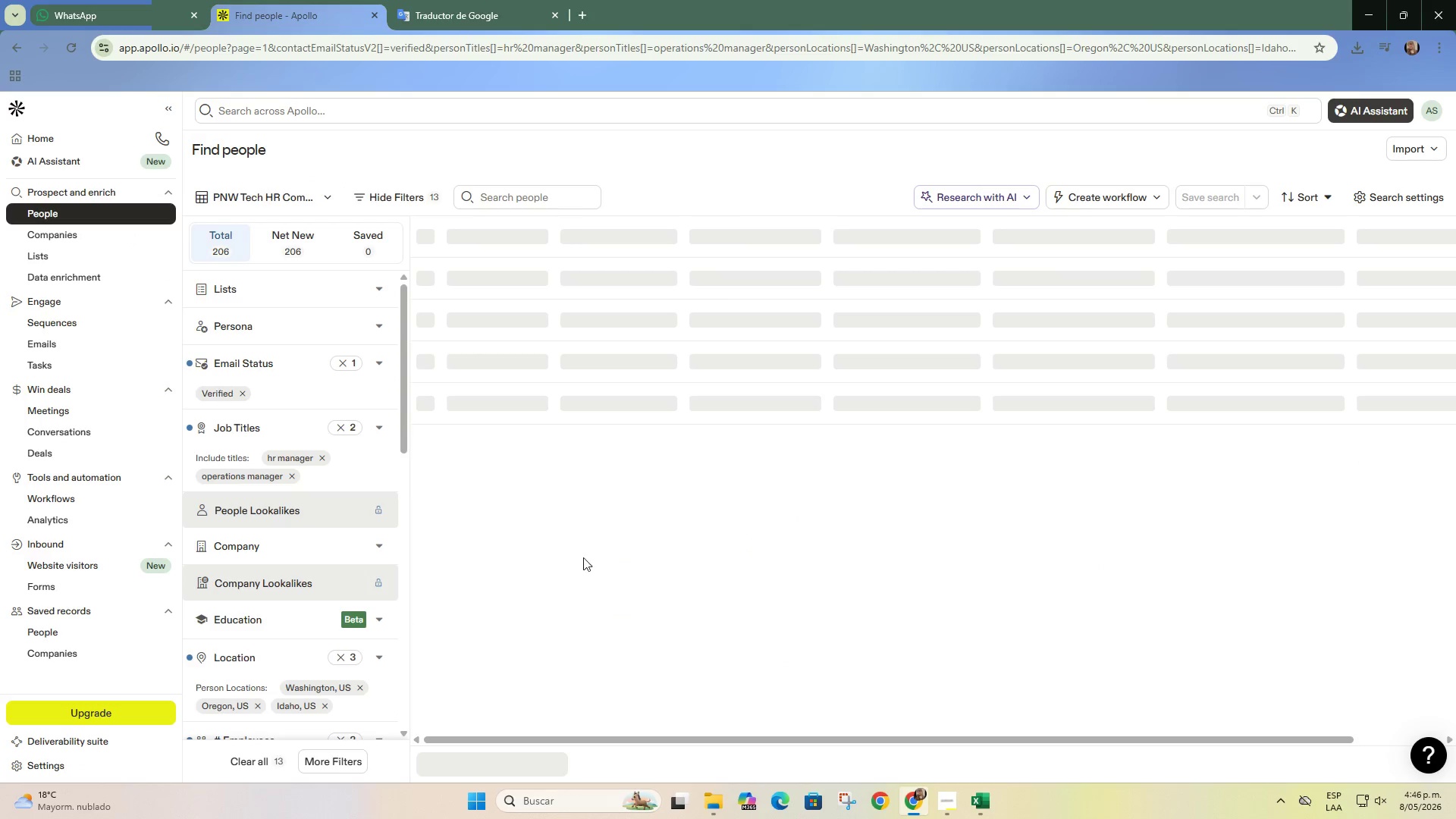 
left_click([974, 803])
 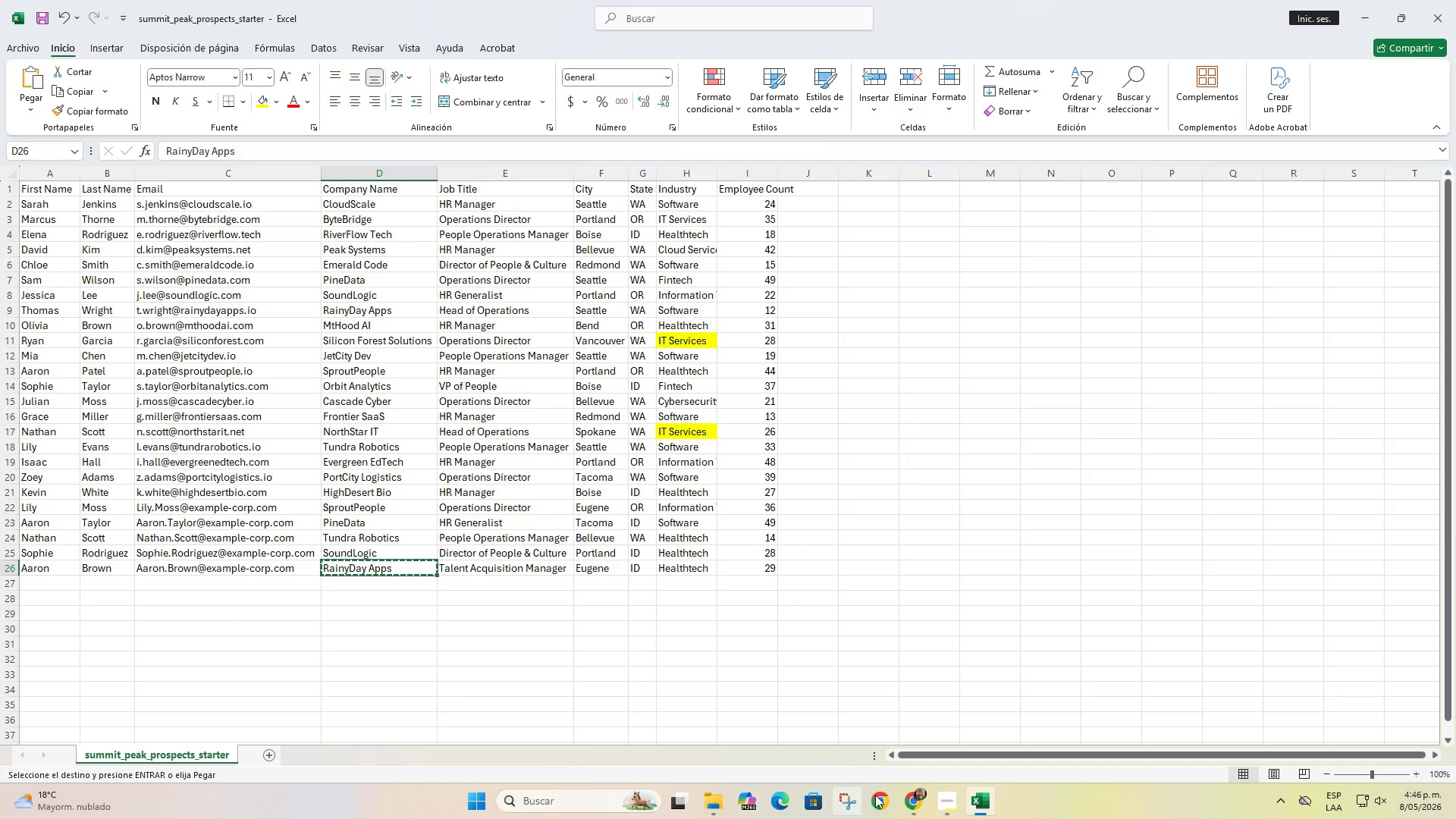 
left_click([918, 805])
 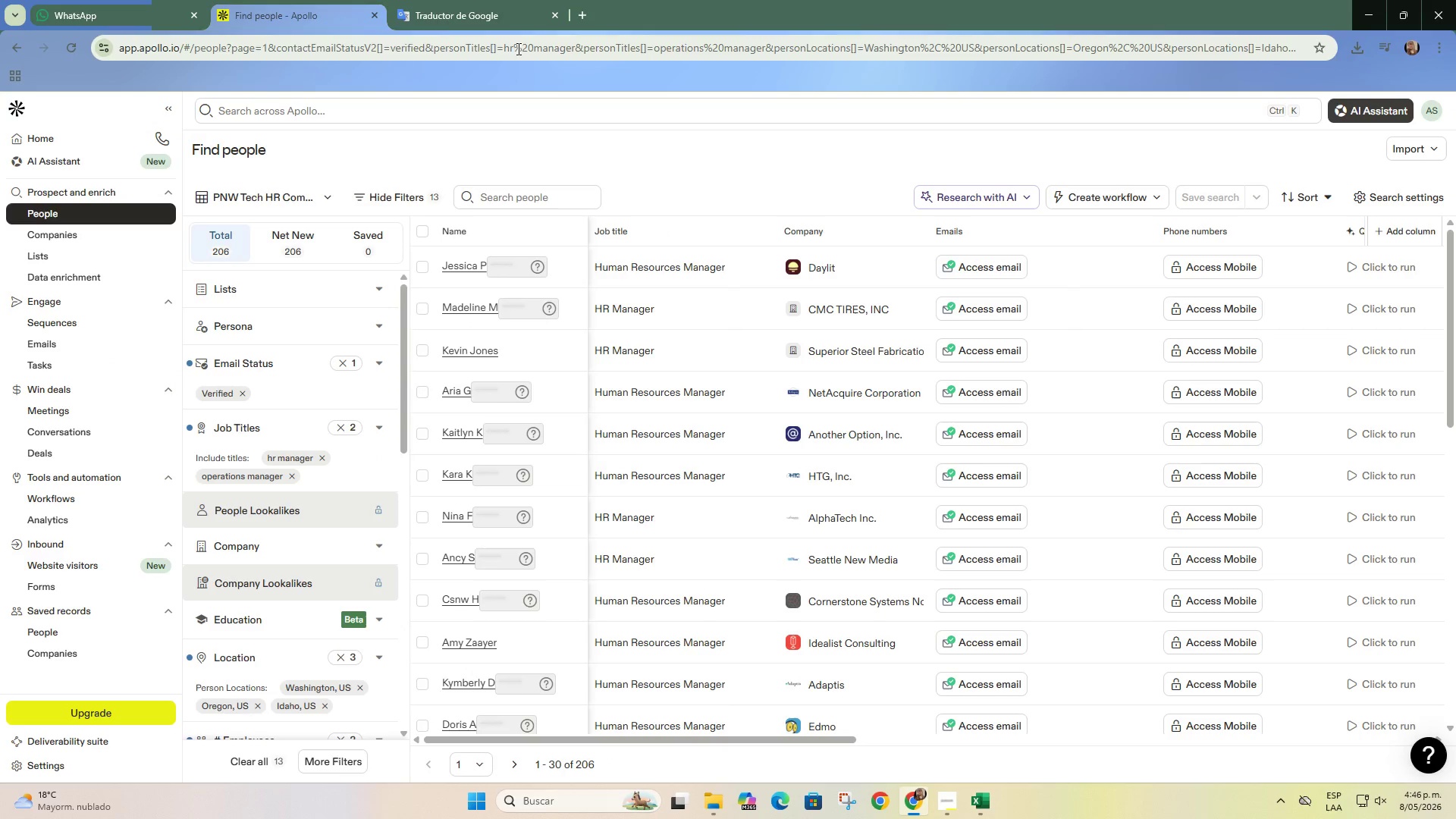 
left_click([143, 0])
 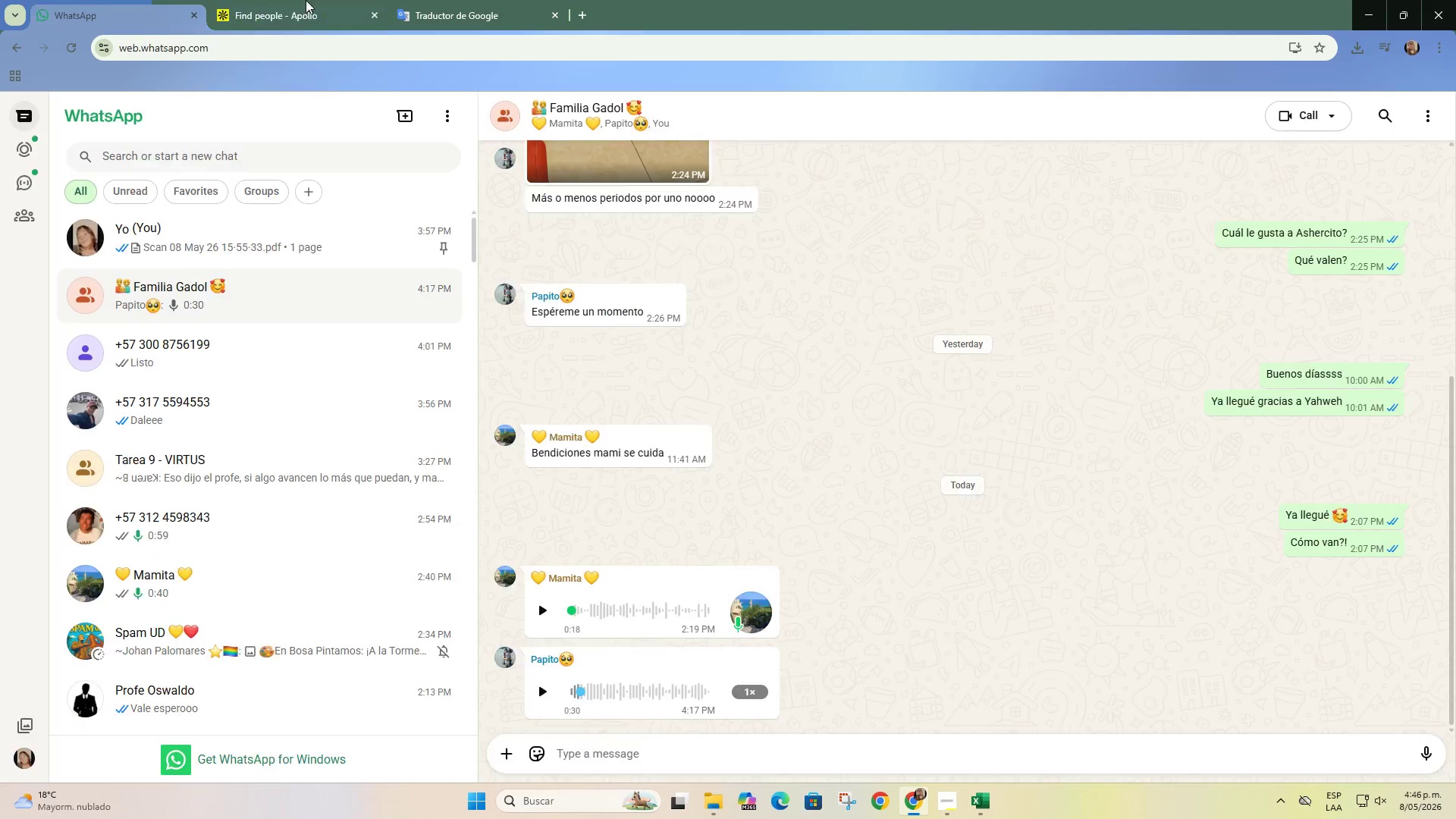 
left_click([410, 0])
 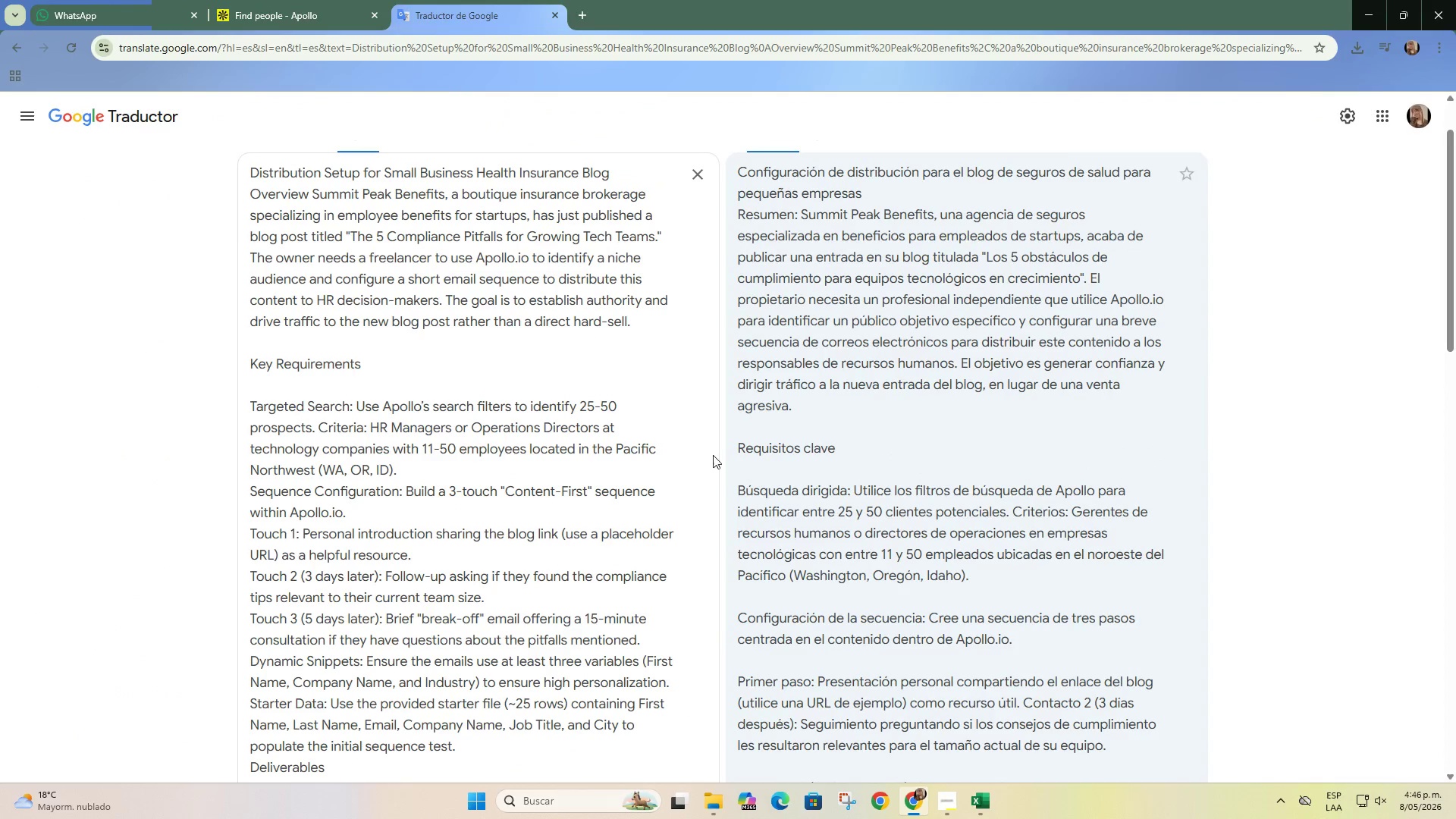 
scroll: coordinate [710, 442], scroll_direction: down, amount: 12.0
 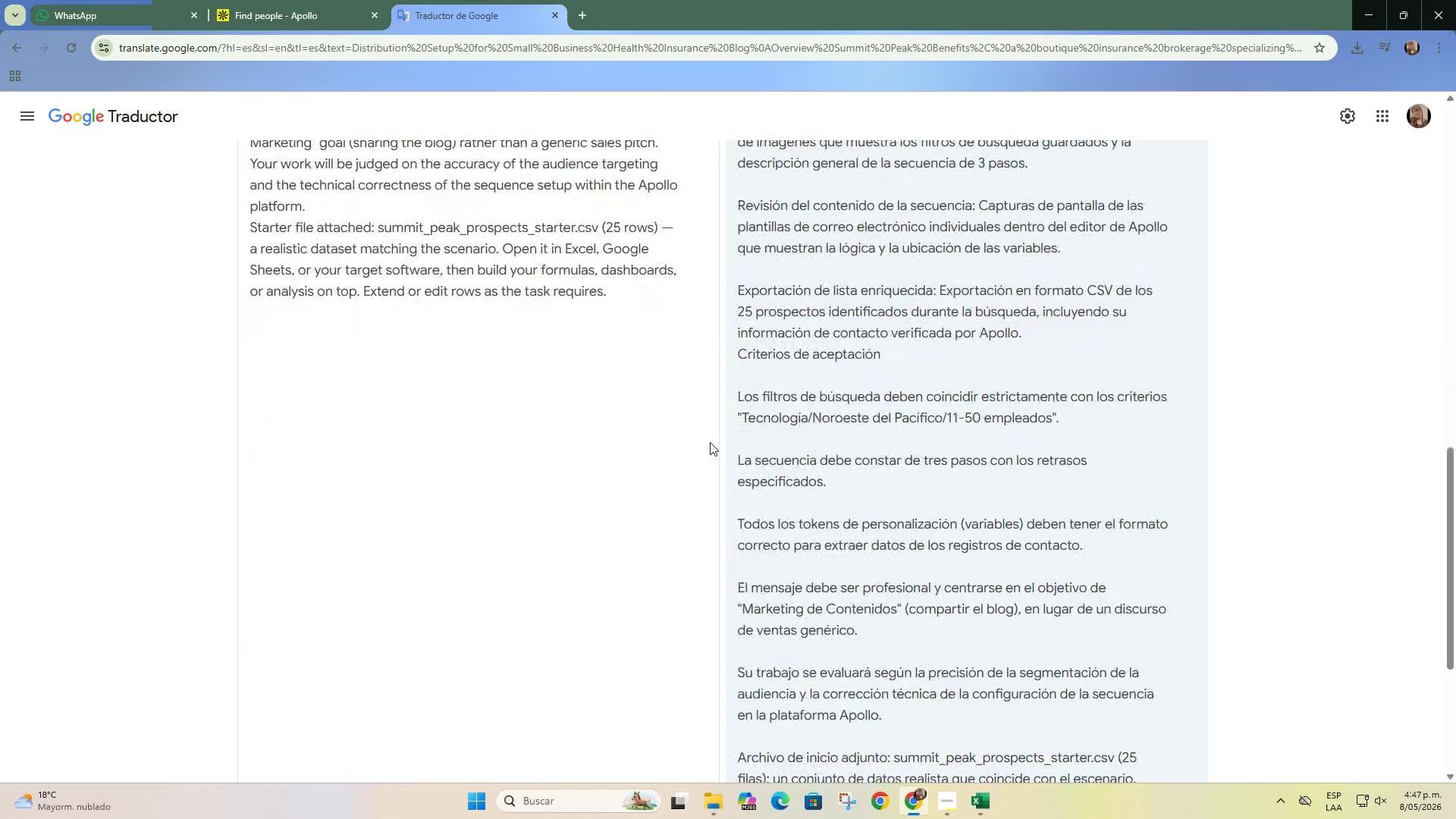 
scroll: coordinate [710, 442], scroll_direction: up, amount: 3.0
 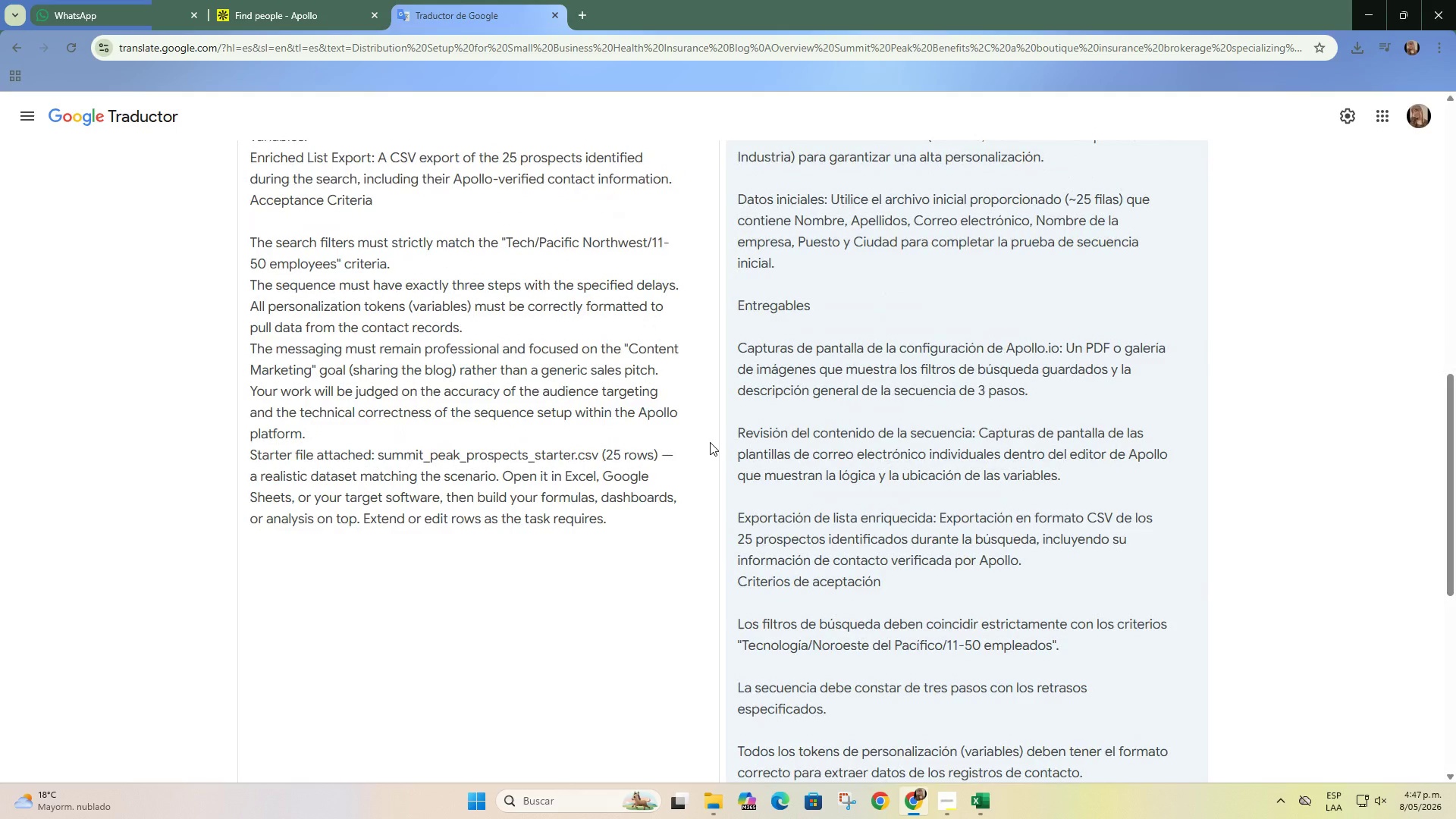 
scroll: coordinate [710, 442], scroll_direction: down, amount: 2.0
 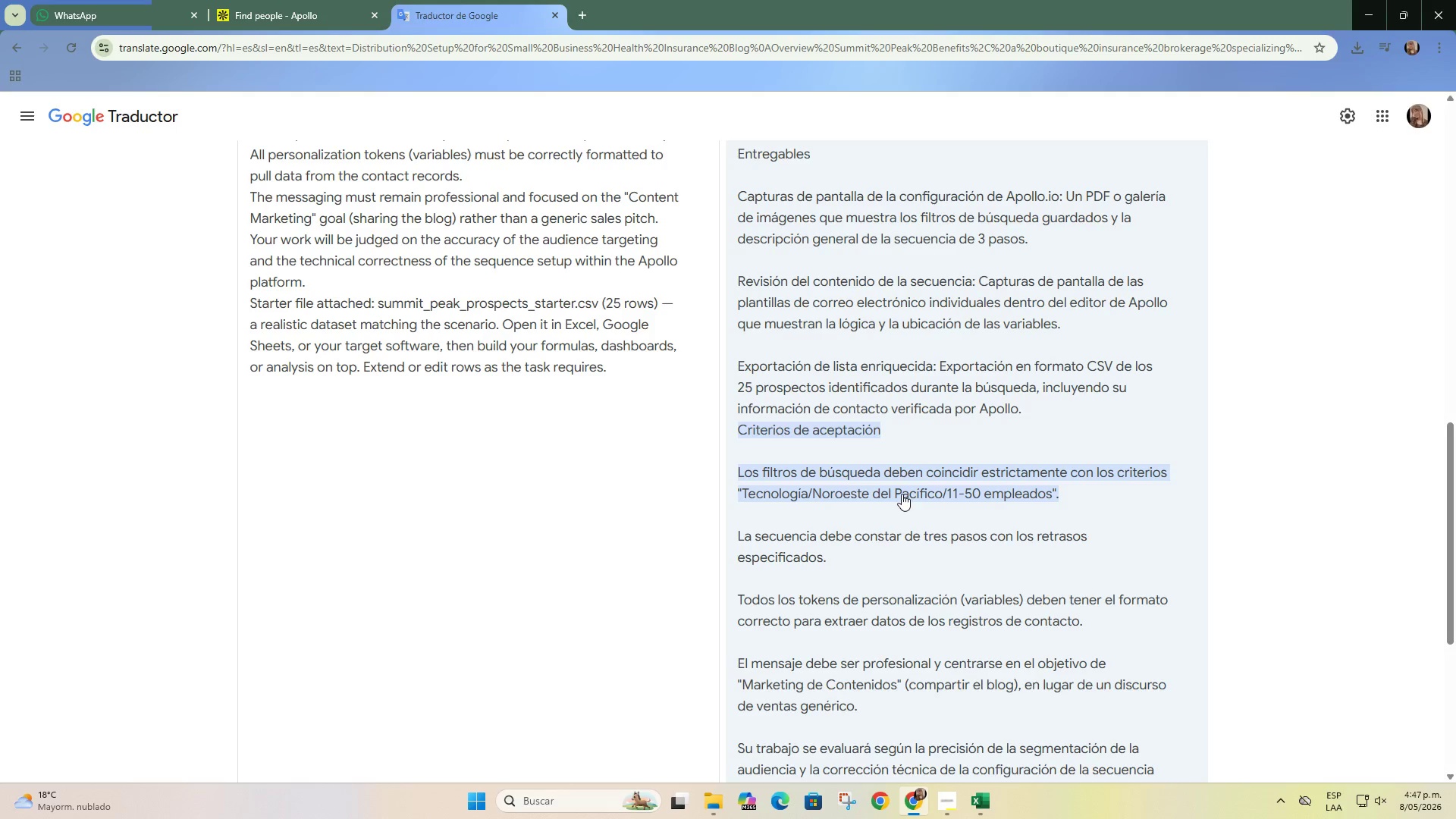 
wait(10.9)
 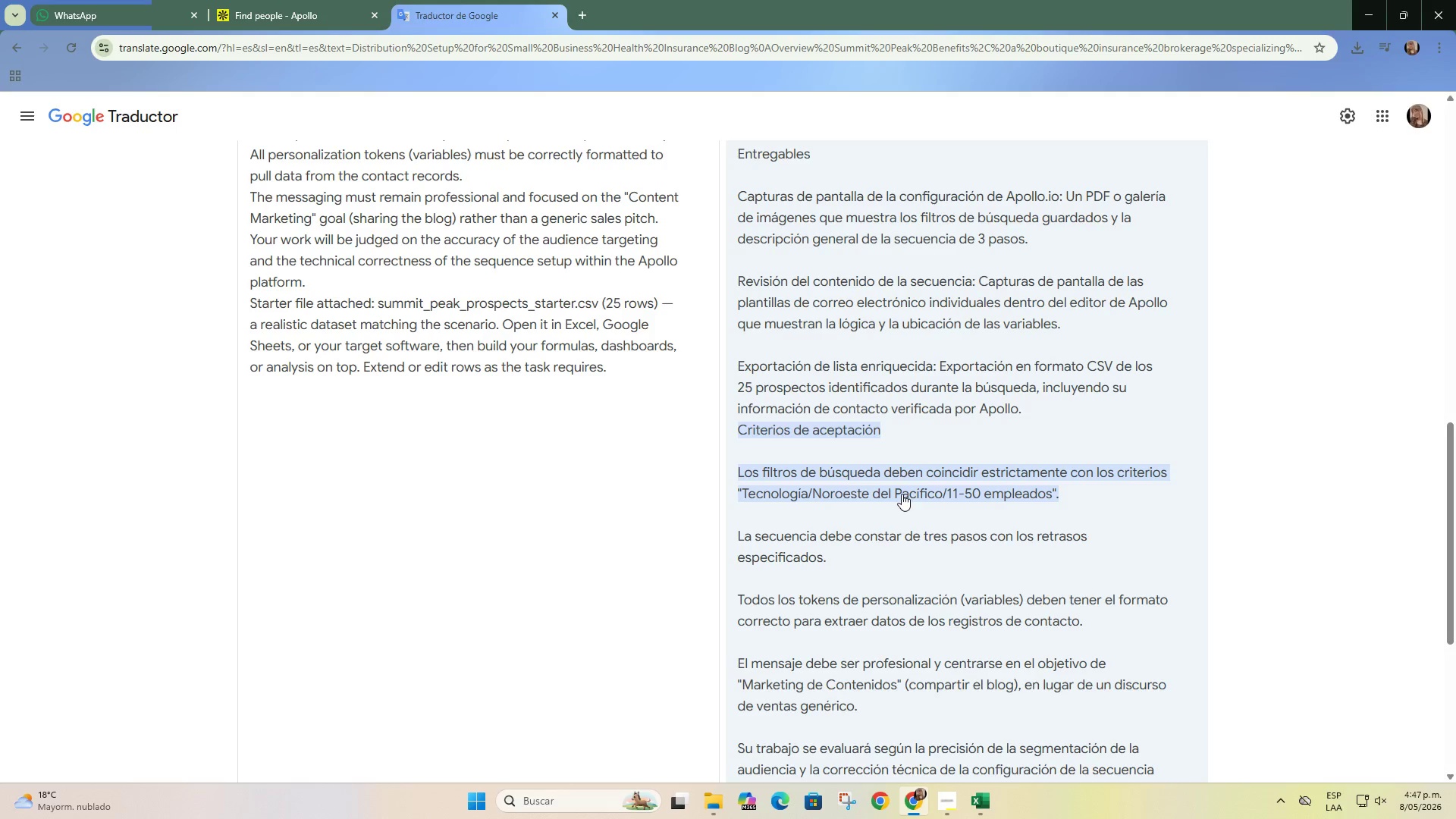 
scroll: coordinate [971, 485], scroll_direction: down, amount: 1.0
 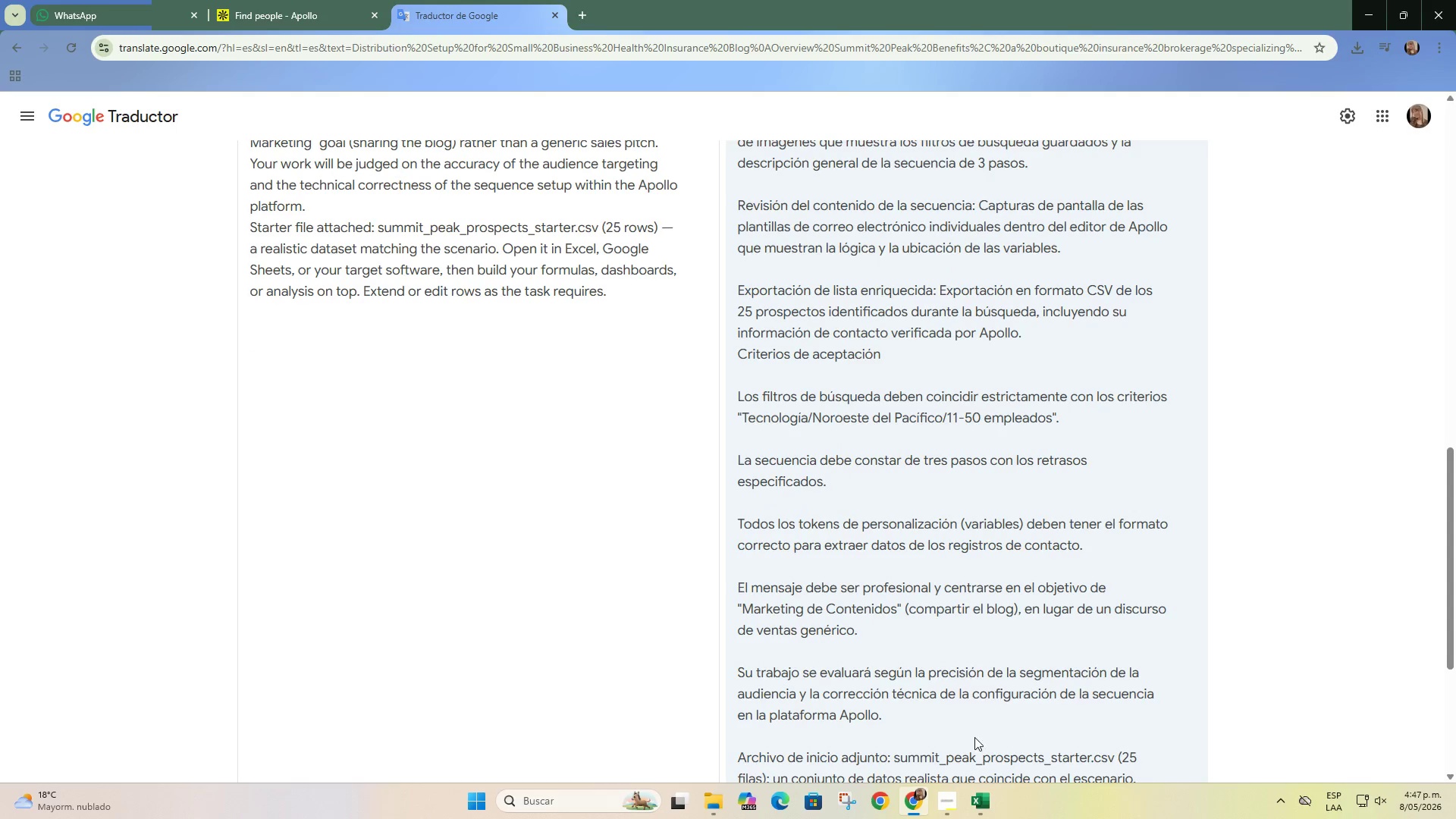 
left_click([991, 791])
 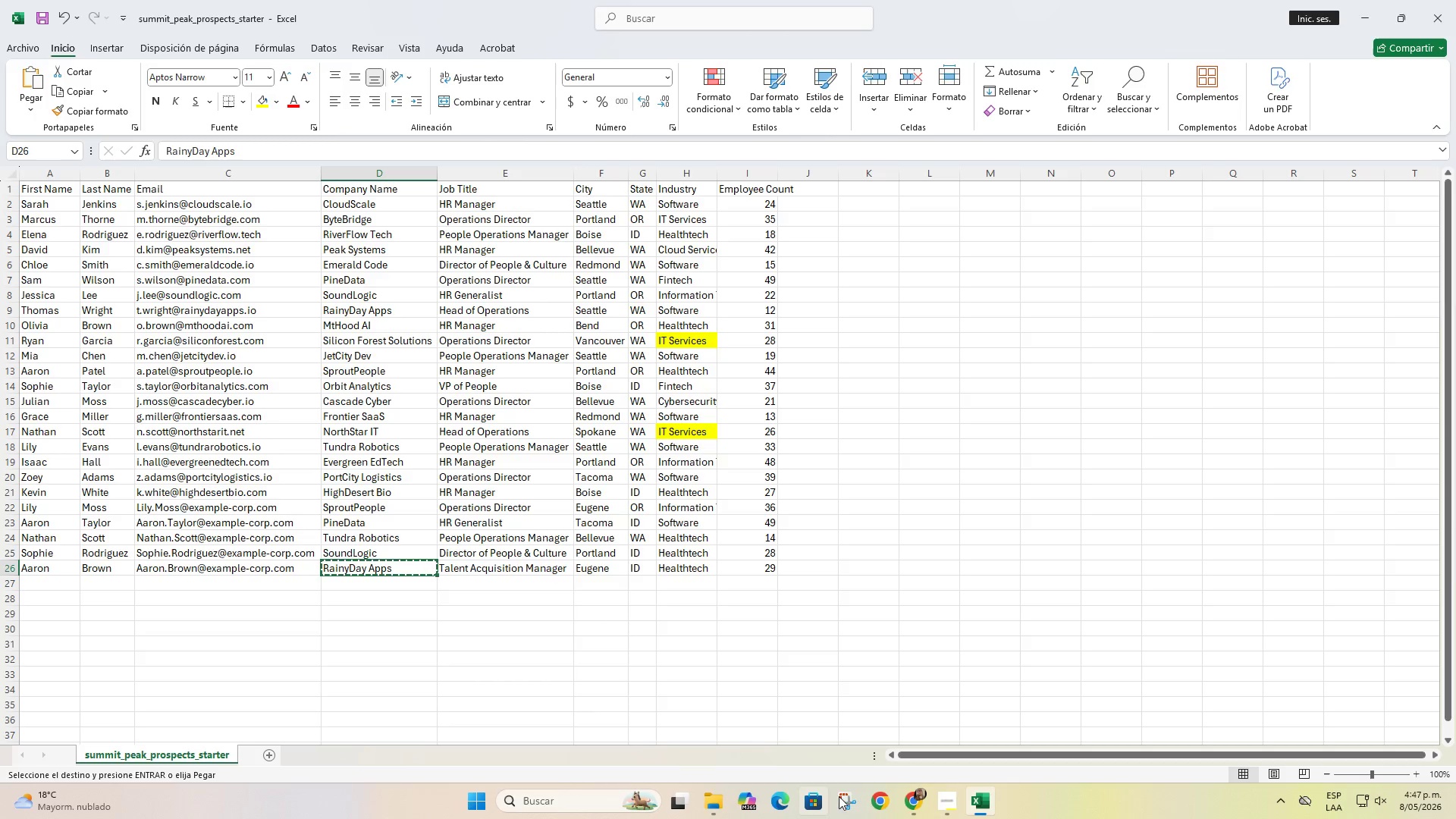 
left_click([905, 800])
 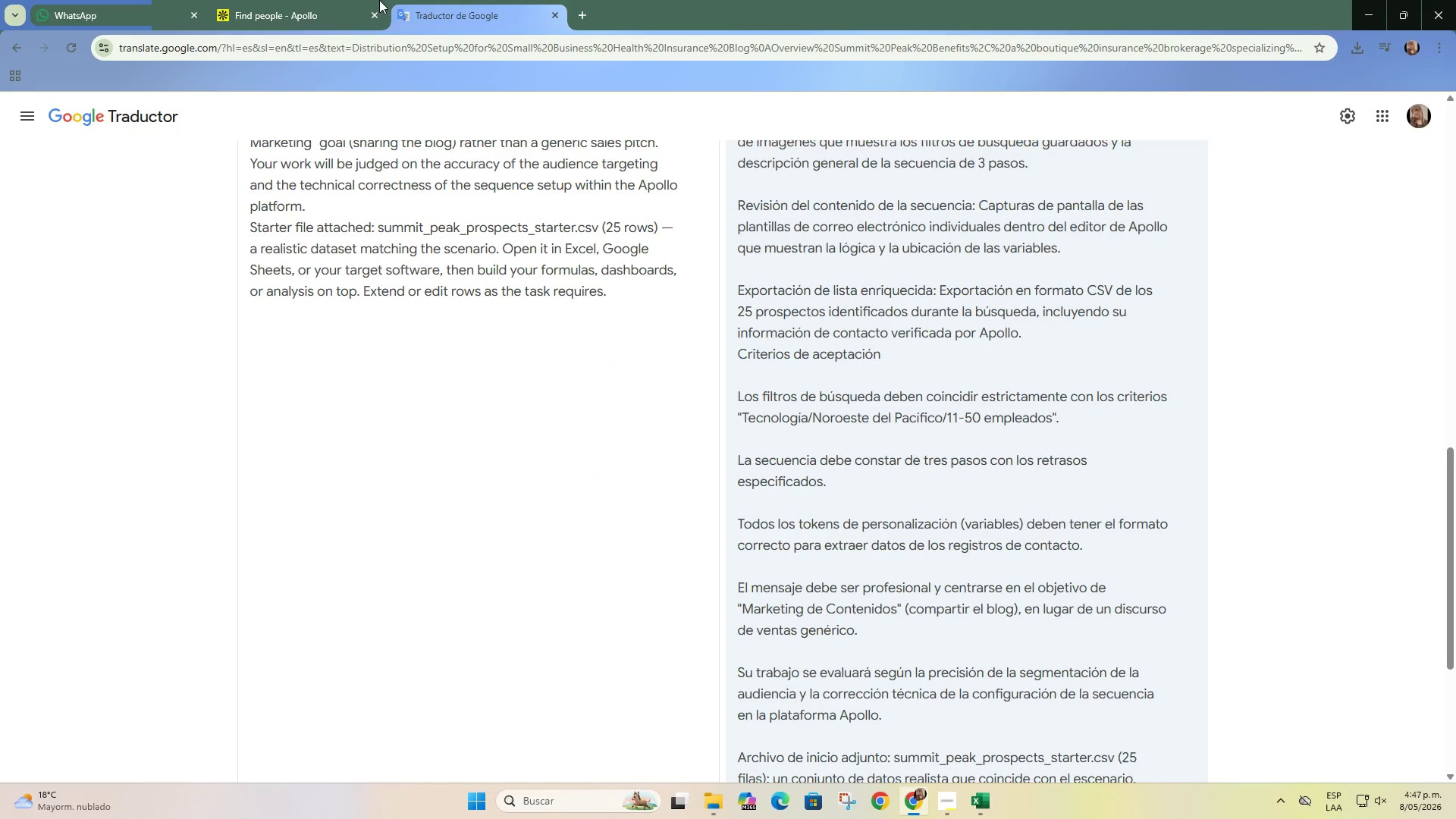 
left_click([333, 0])
 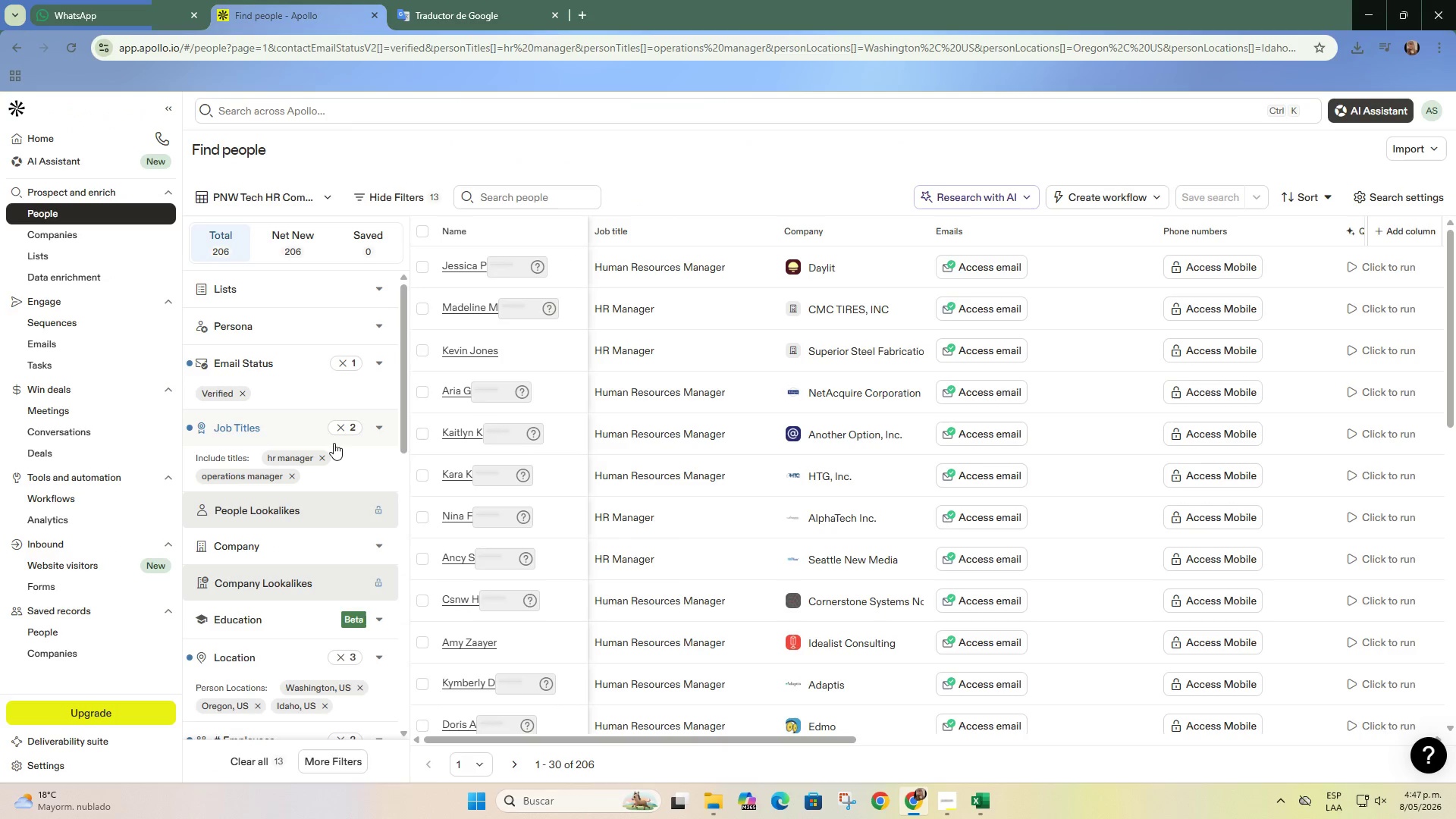 
scroll: coordinate [323, 423], scroll_direction: down, amount: 3.0
 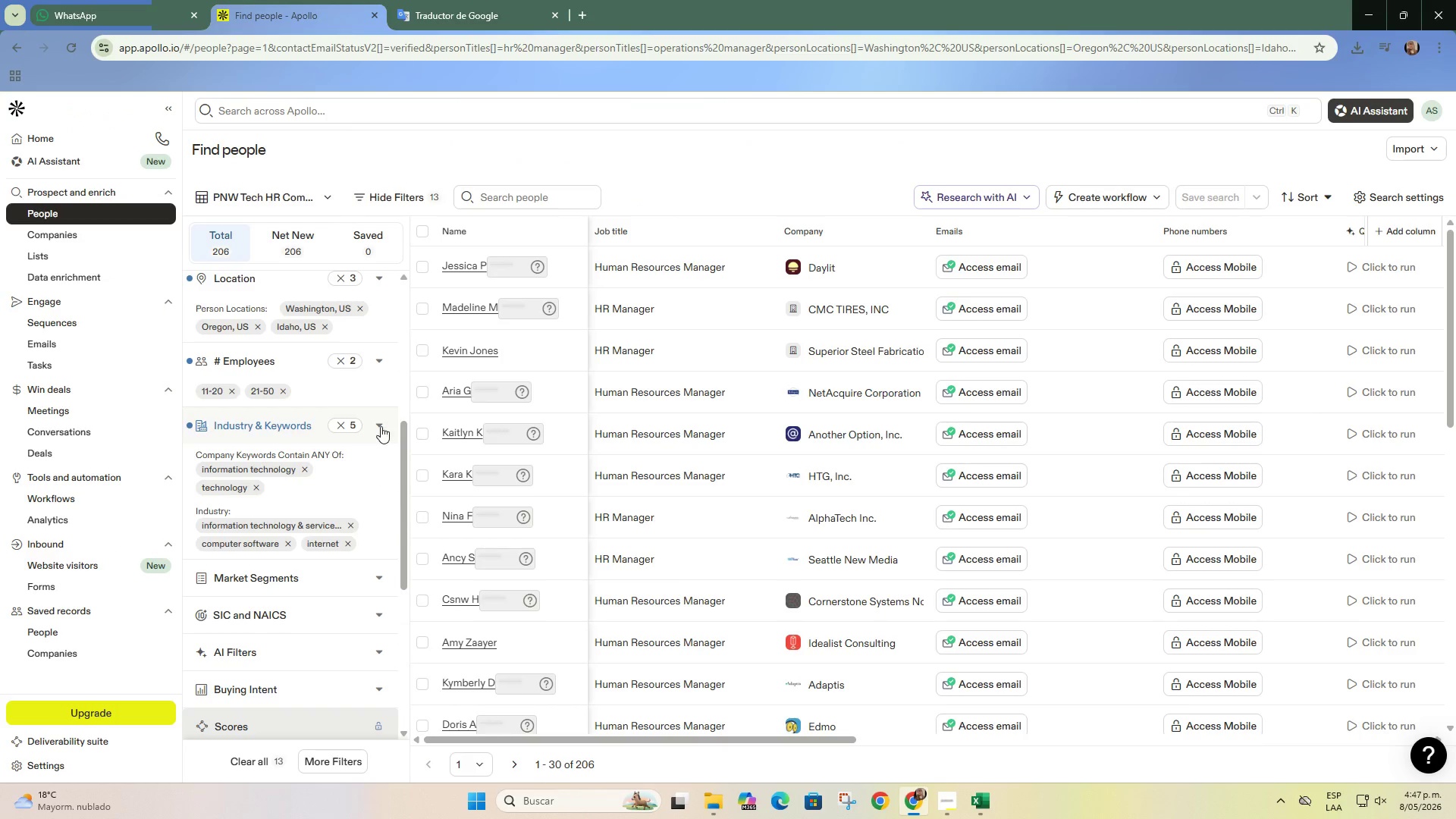 
left_click([381, 426])
 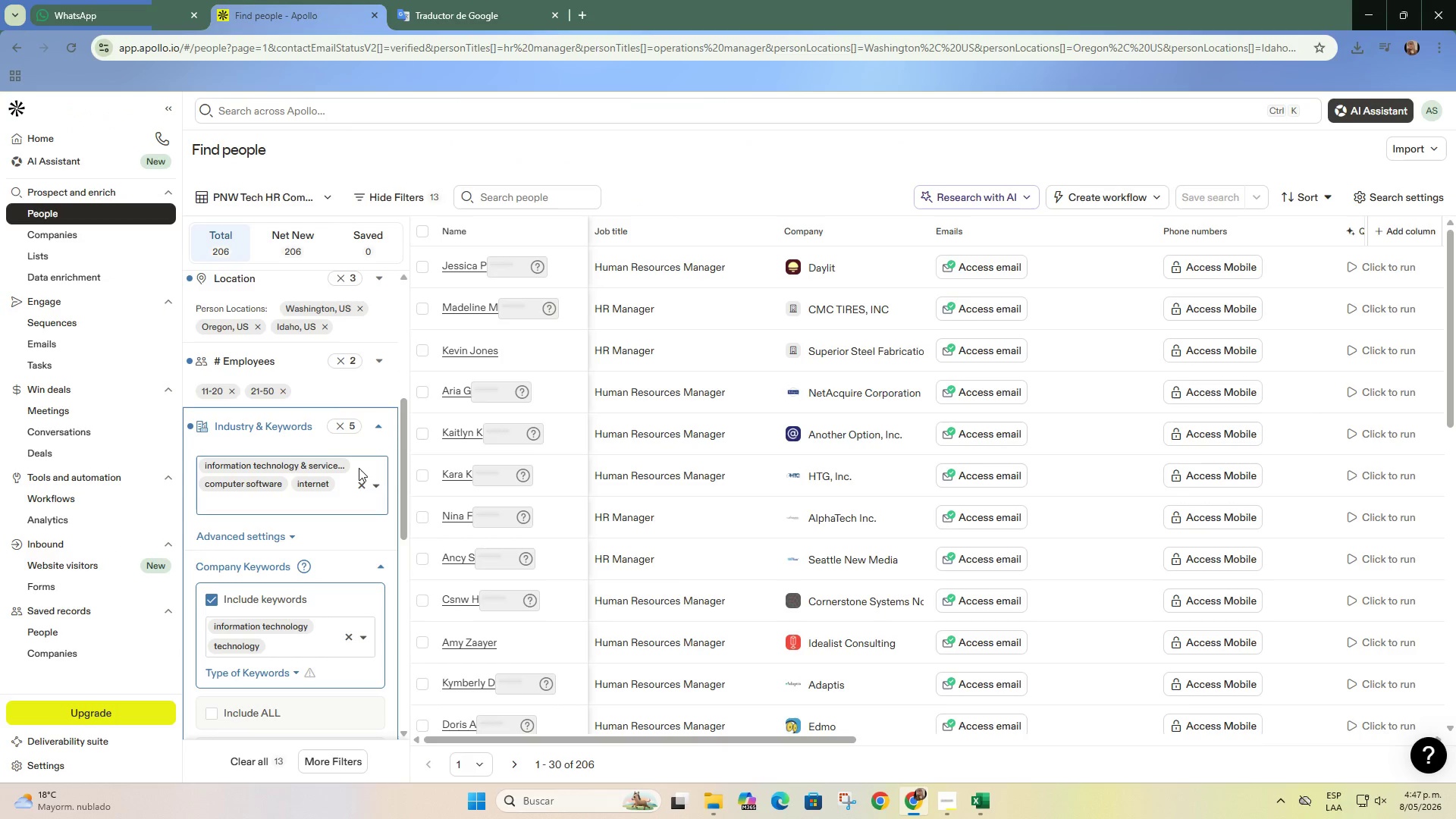 
mouse_move([331, 502])
 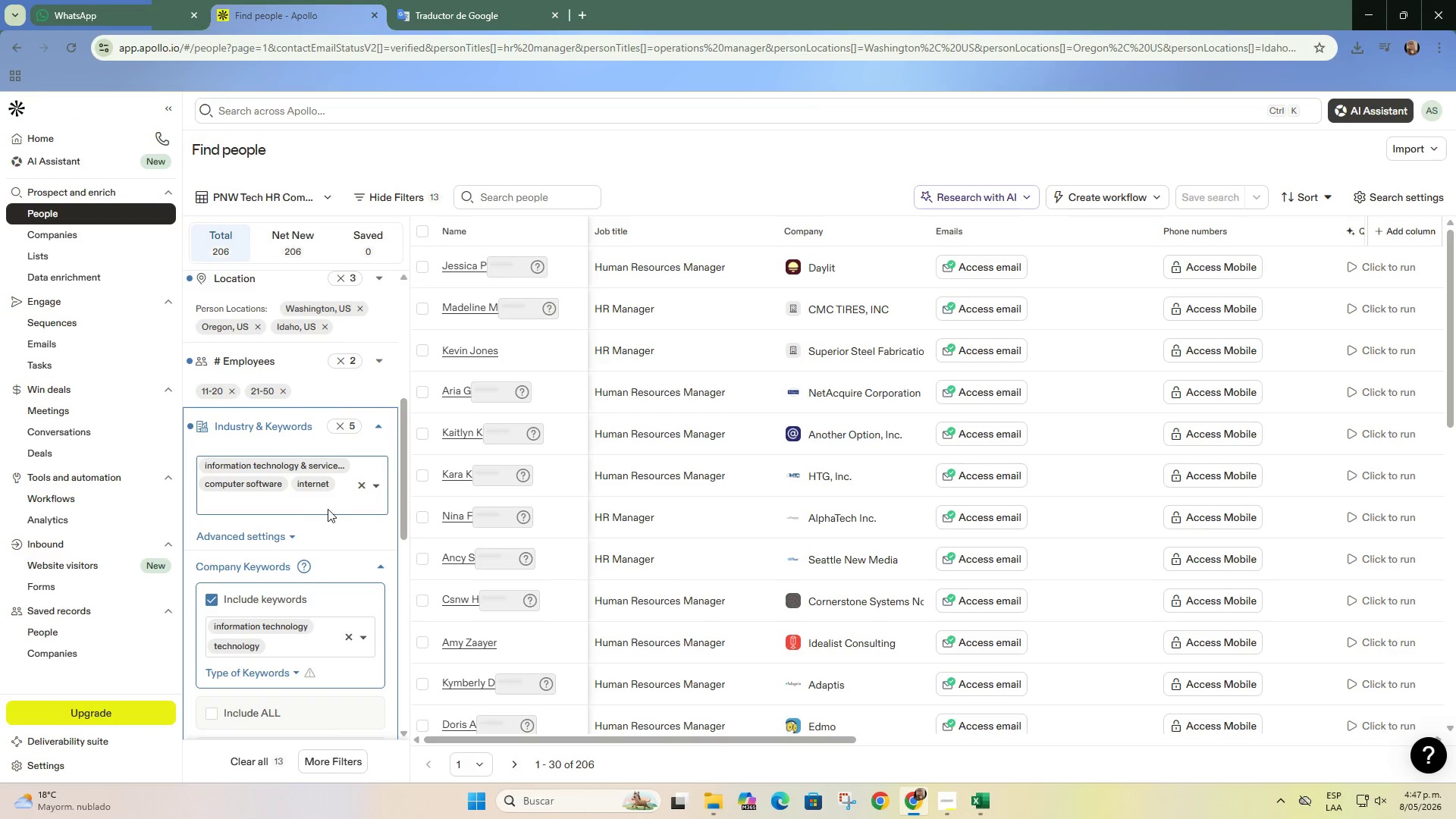 
left_click([328, 509])
 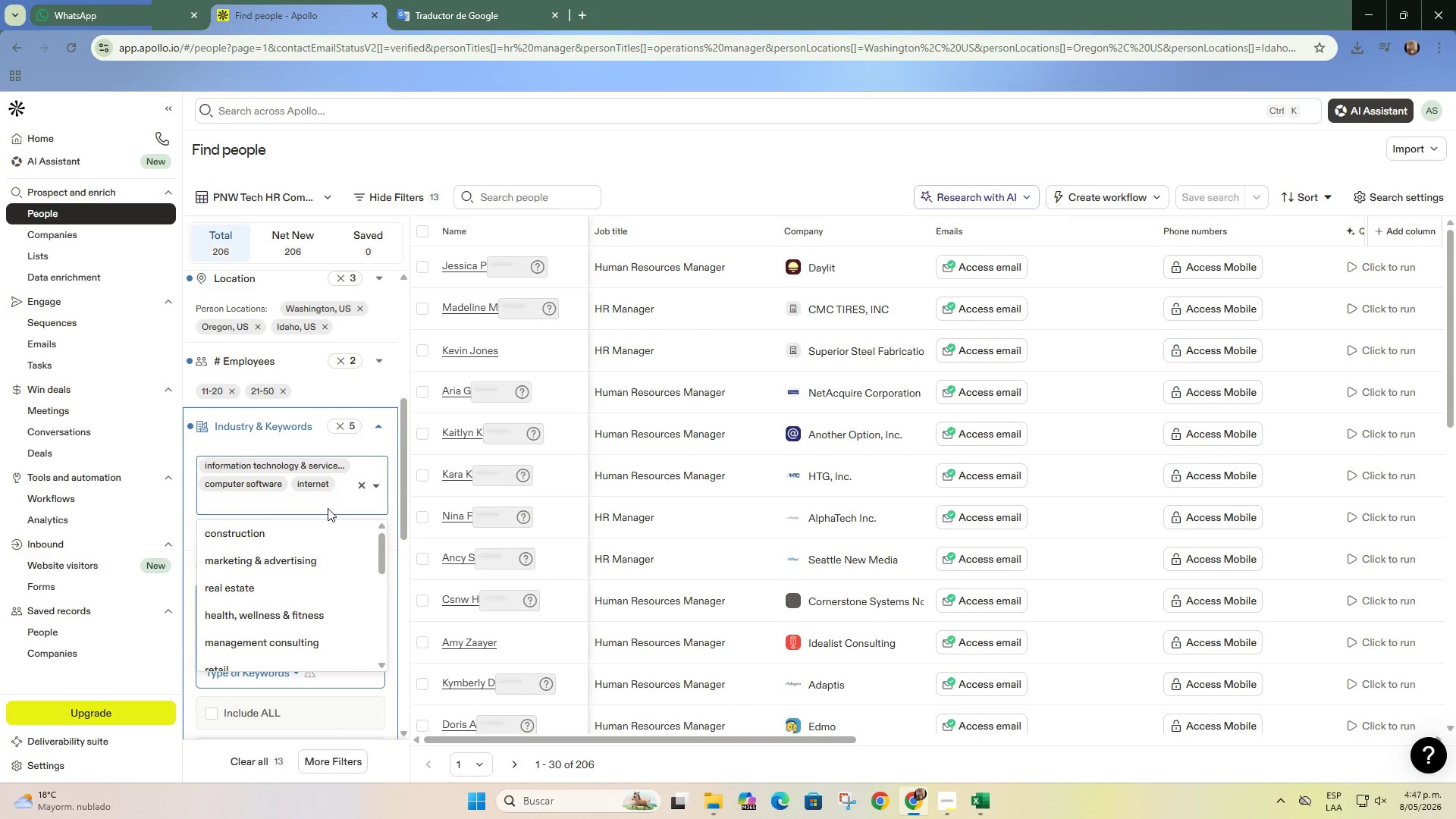 
type(IT )
 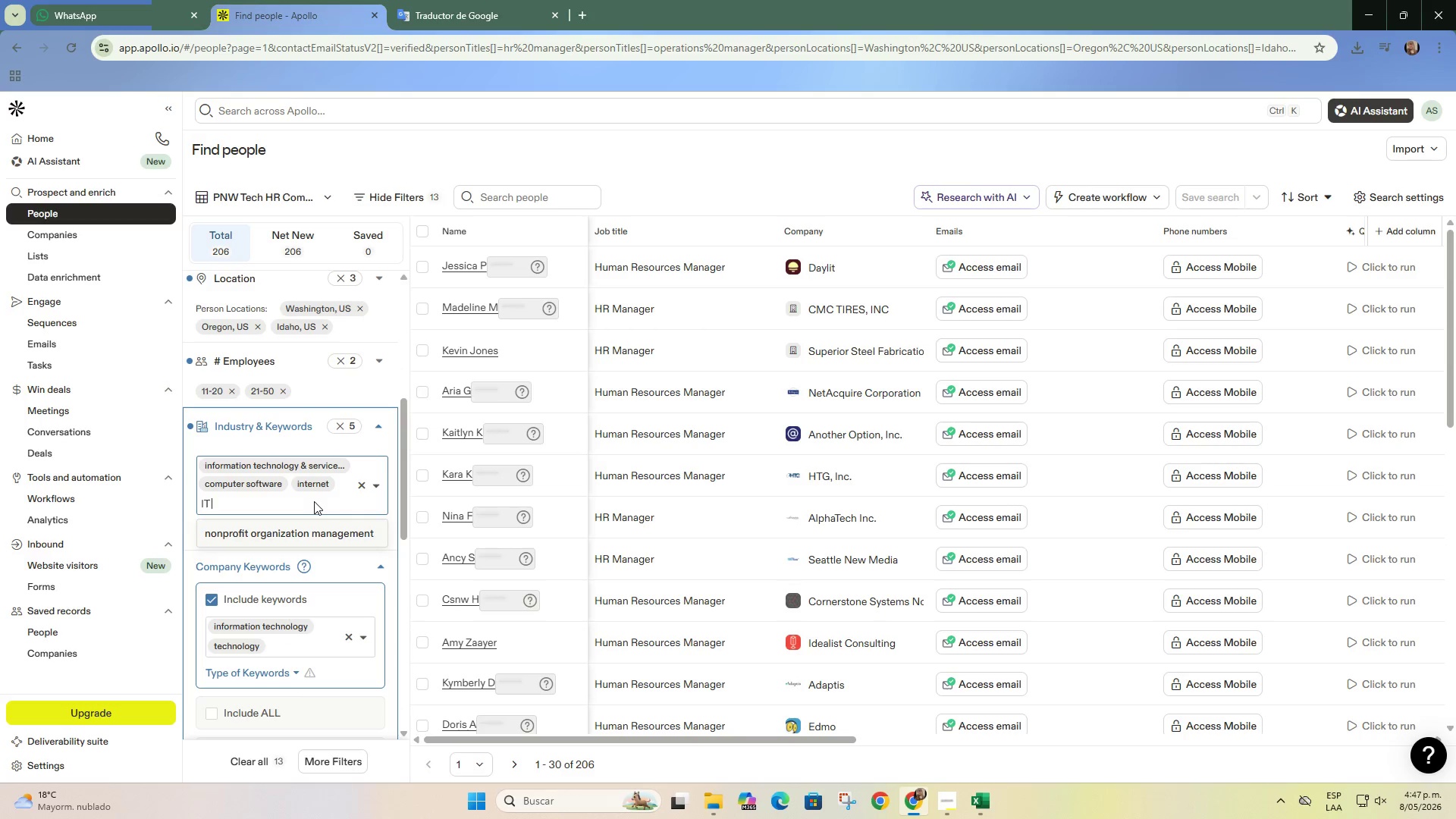 
type(S)
key(Backspace)
type(er)
 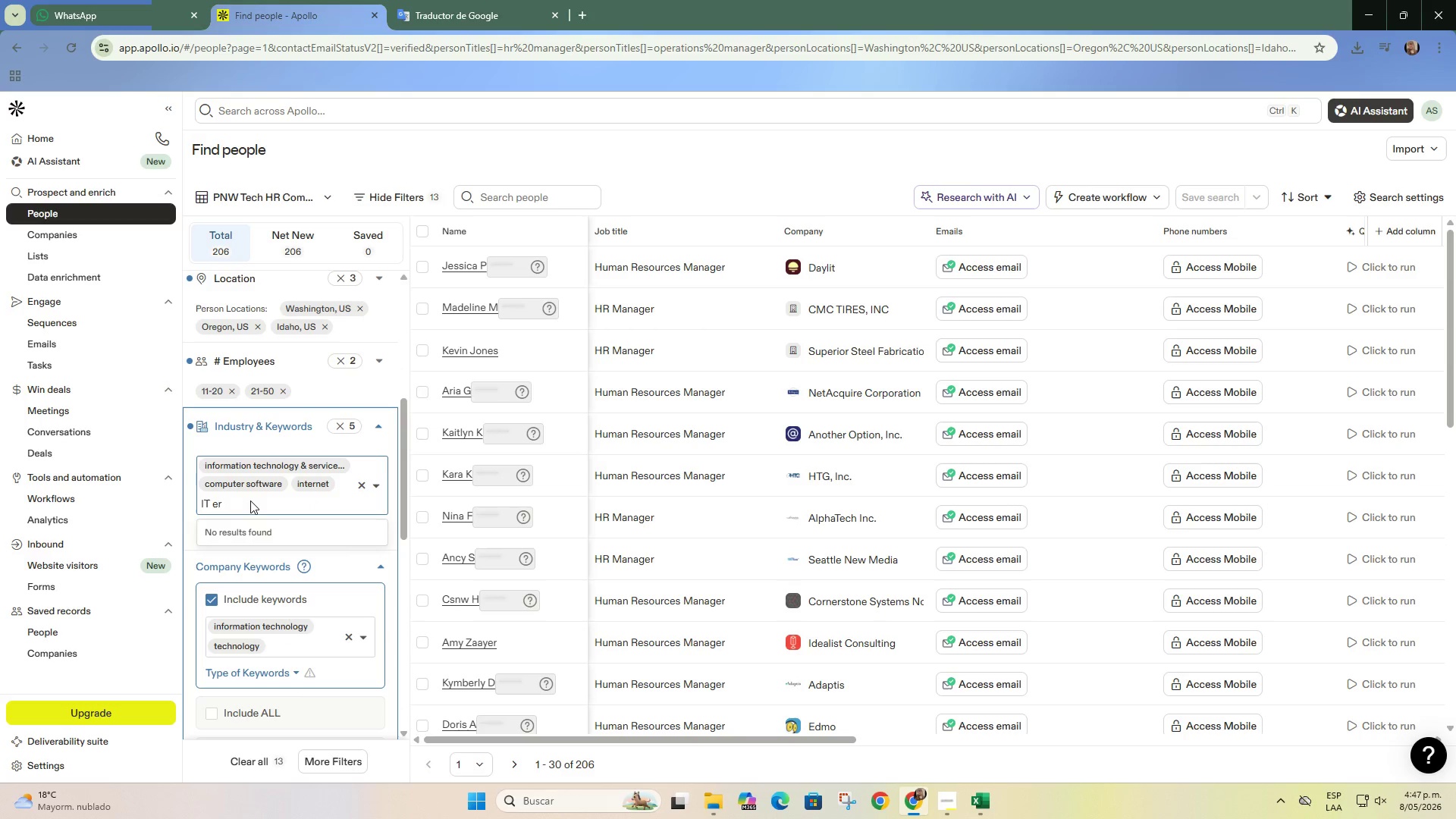 
key(Backspace)
key(Backspace)
type(serv)
 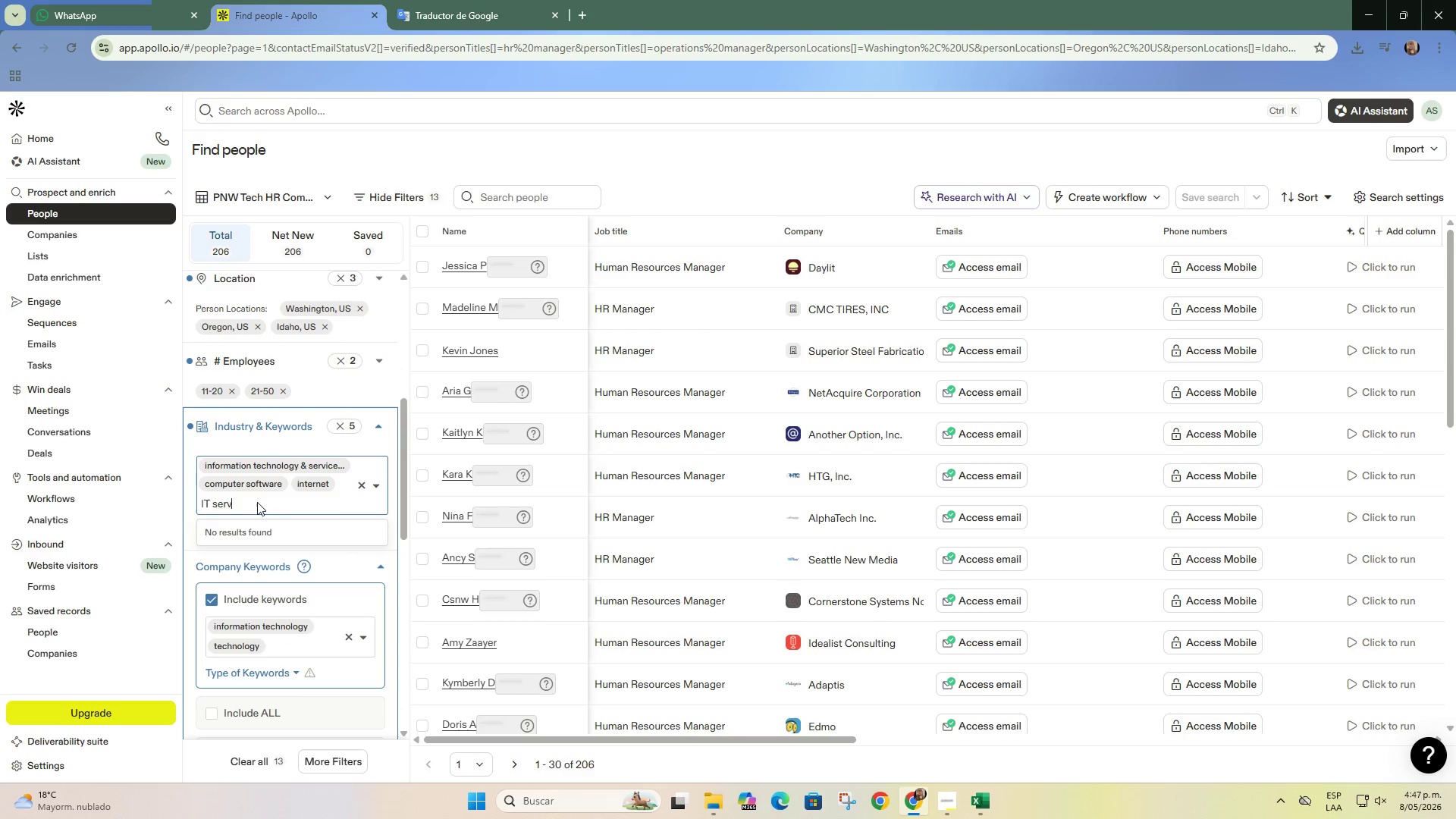 
left_click([253, 499])
 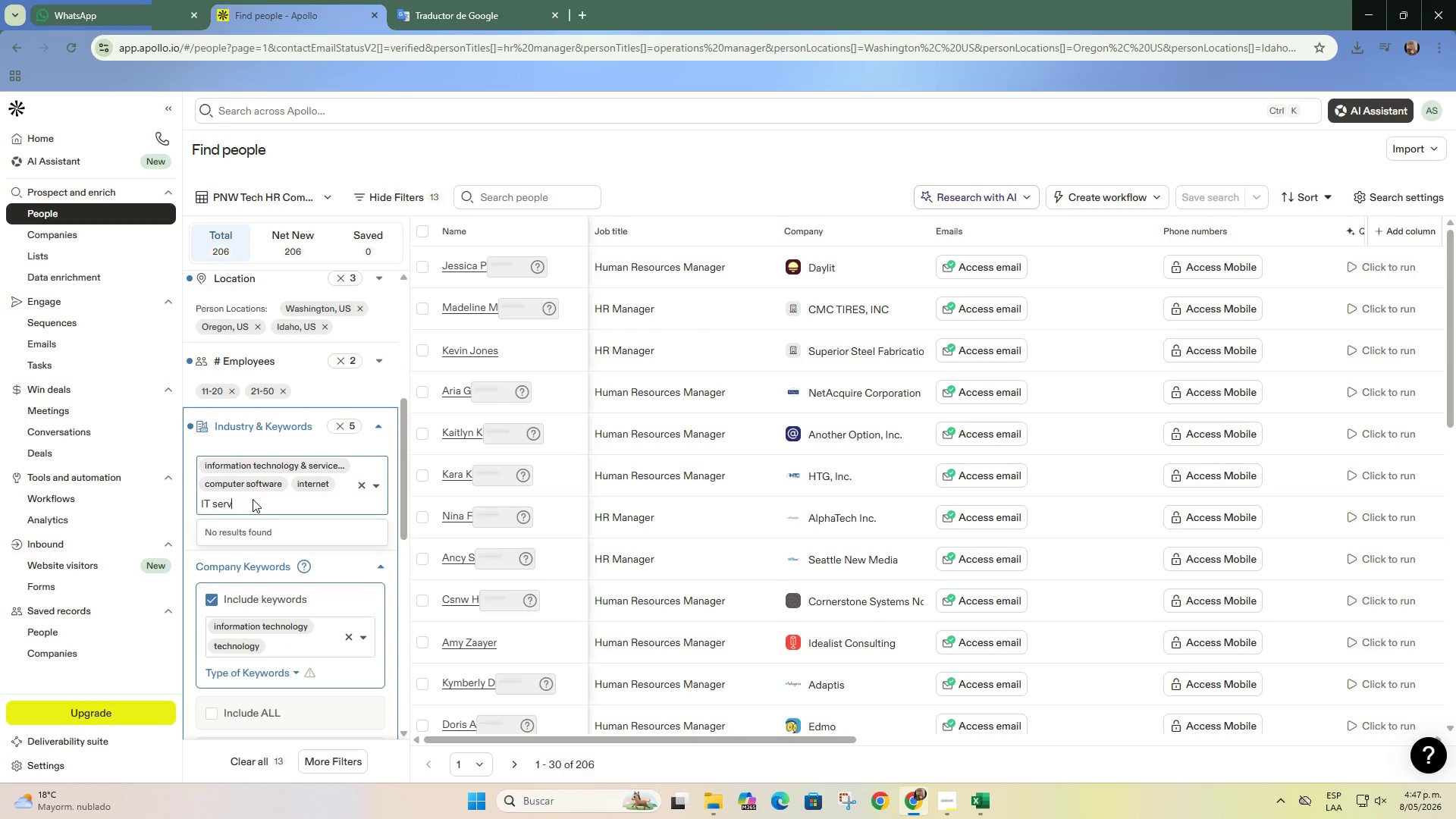 
key(Backspace)
 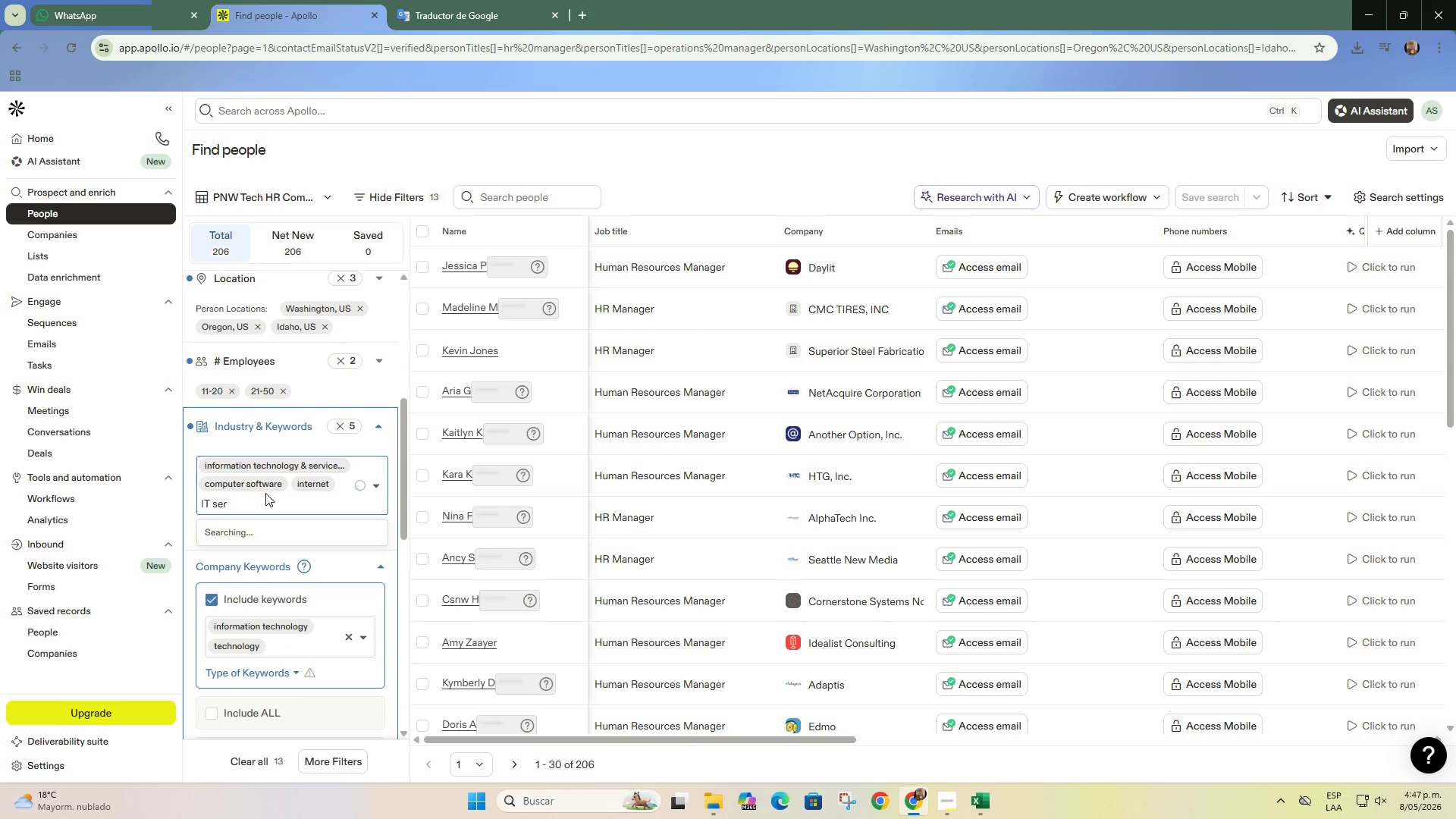 
key(Backspace)
 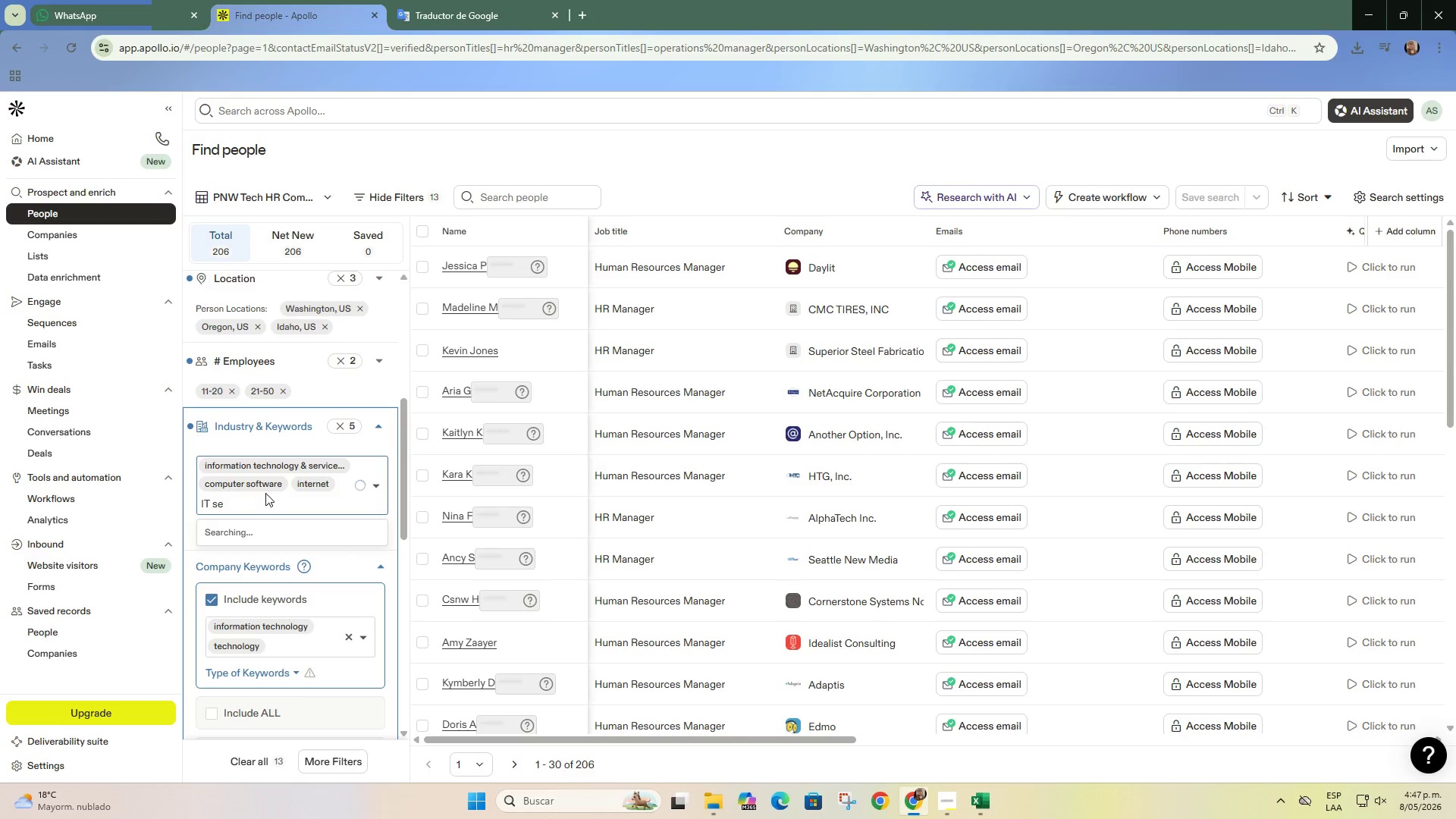 
key(Backspace)
 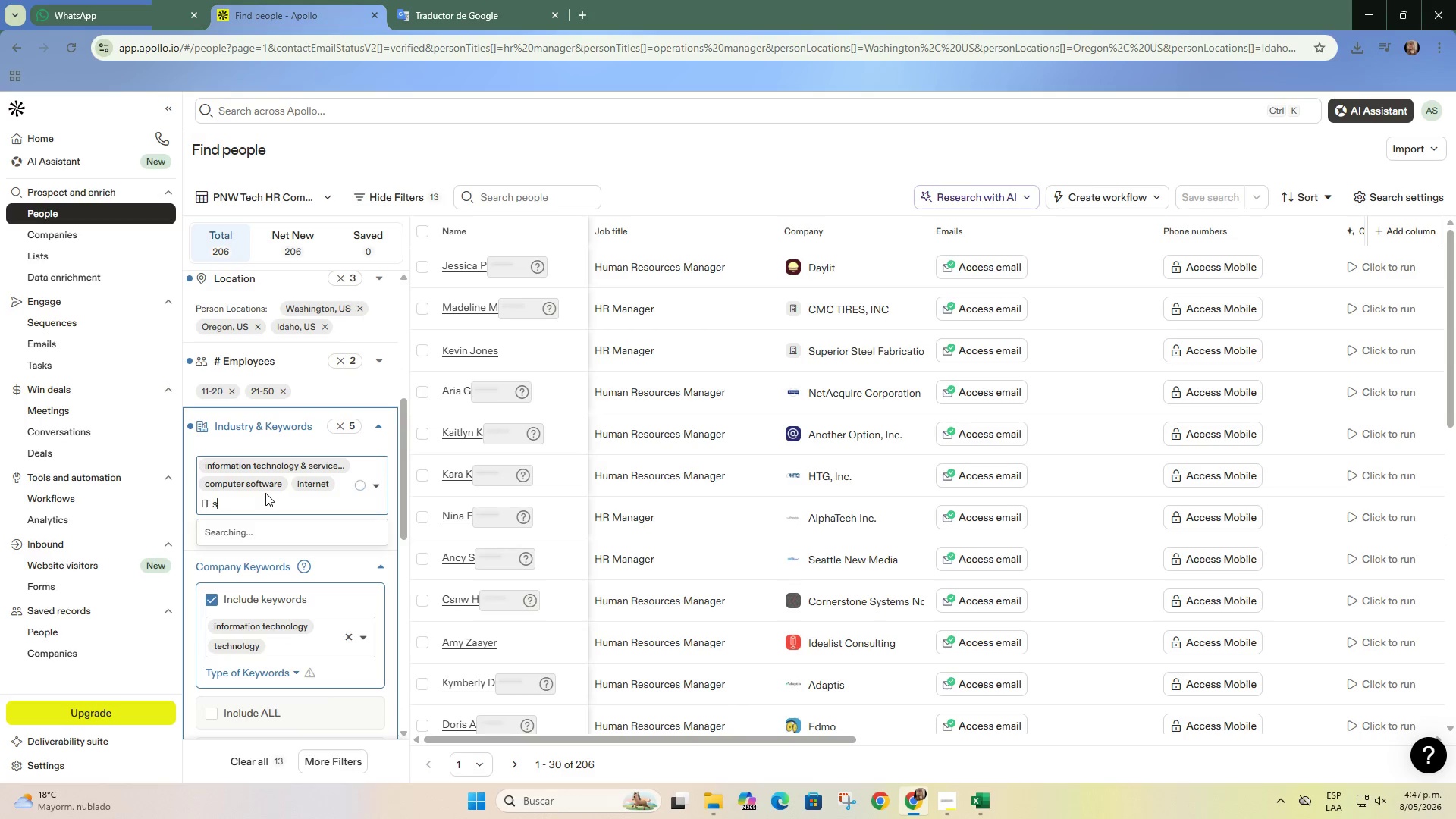 
key(Backspace)
 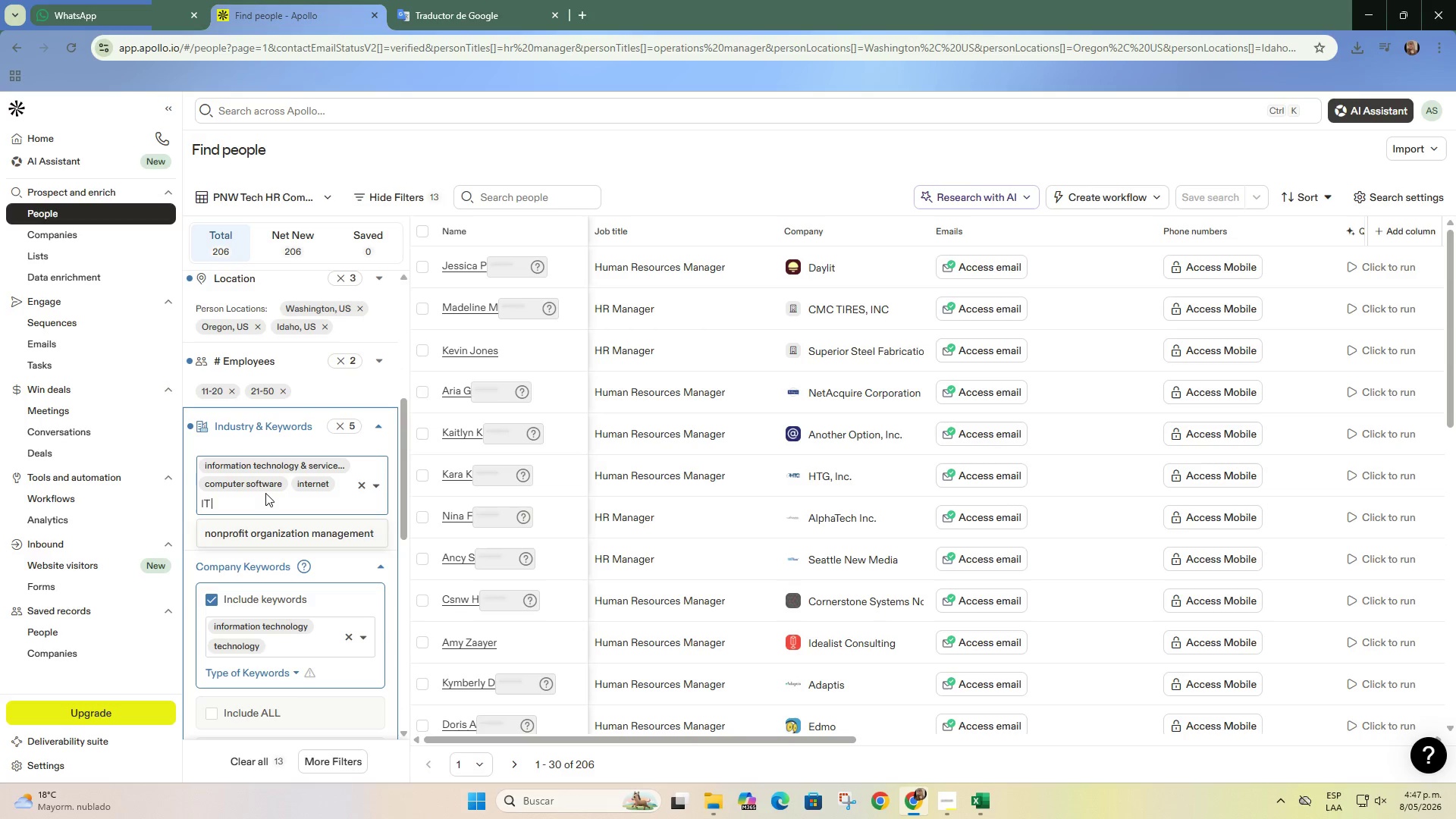 
key(Backspace)
 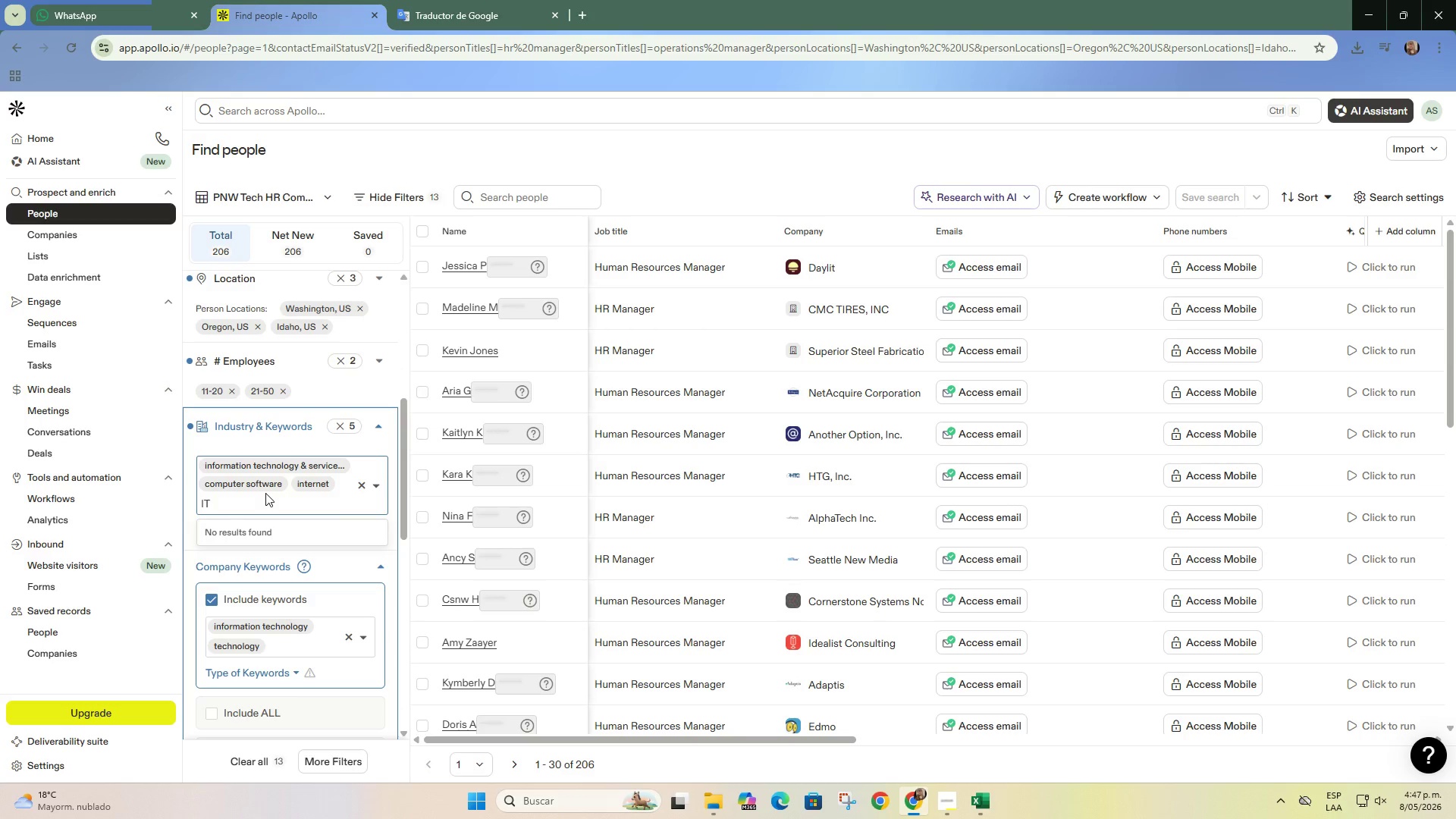 
key(Backspace)
 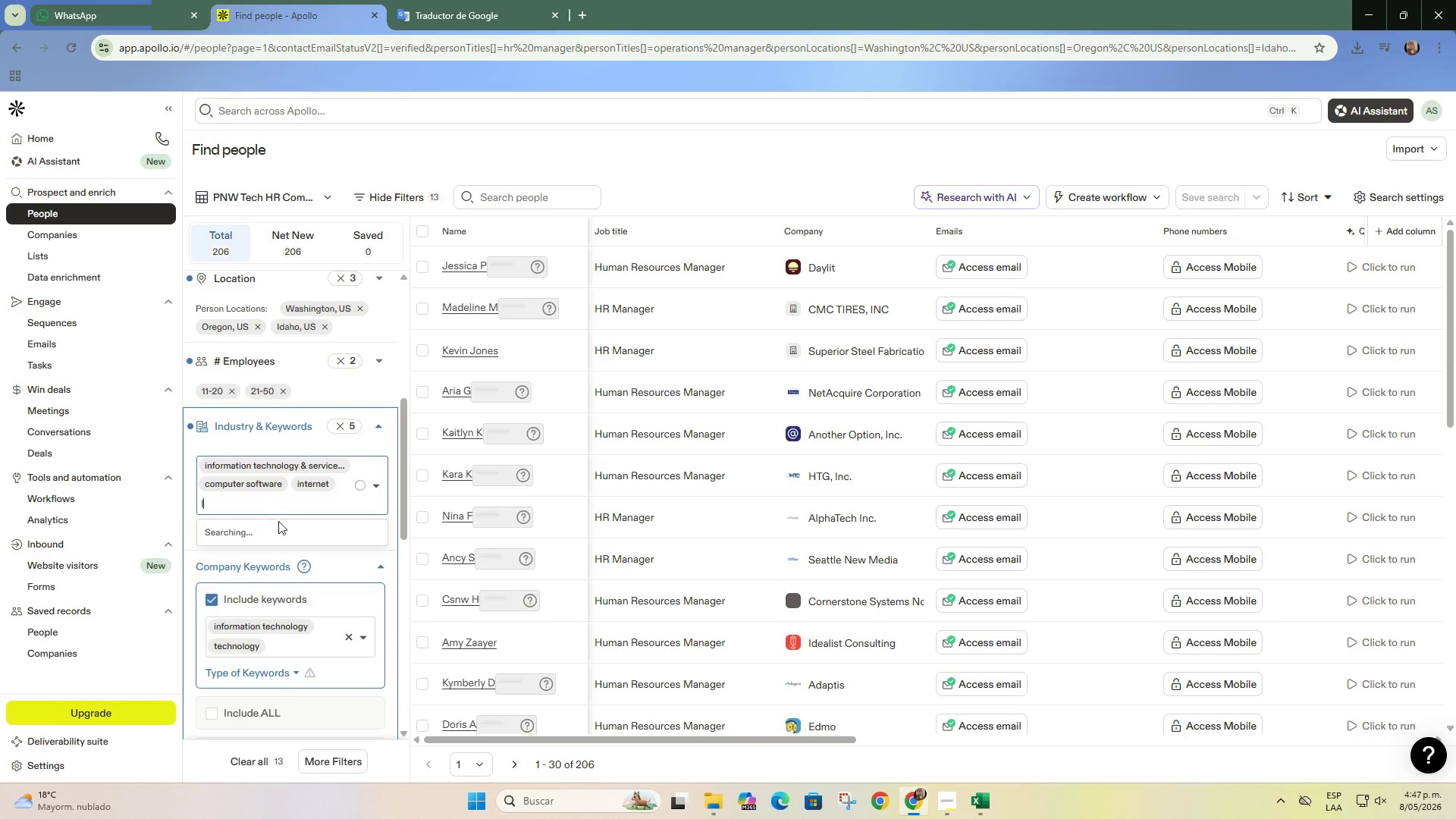 
key(Backspace)
 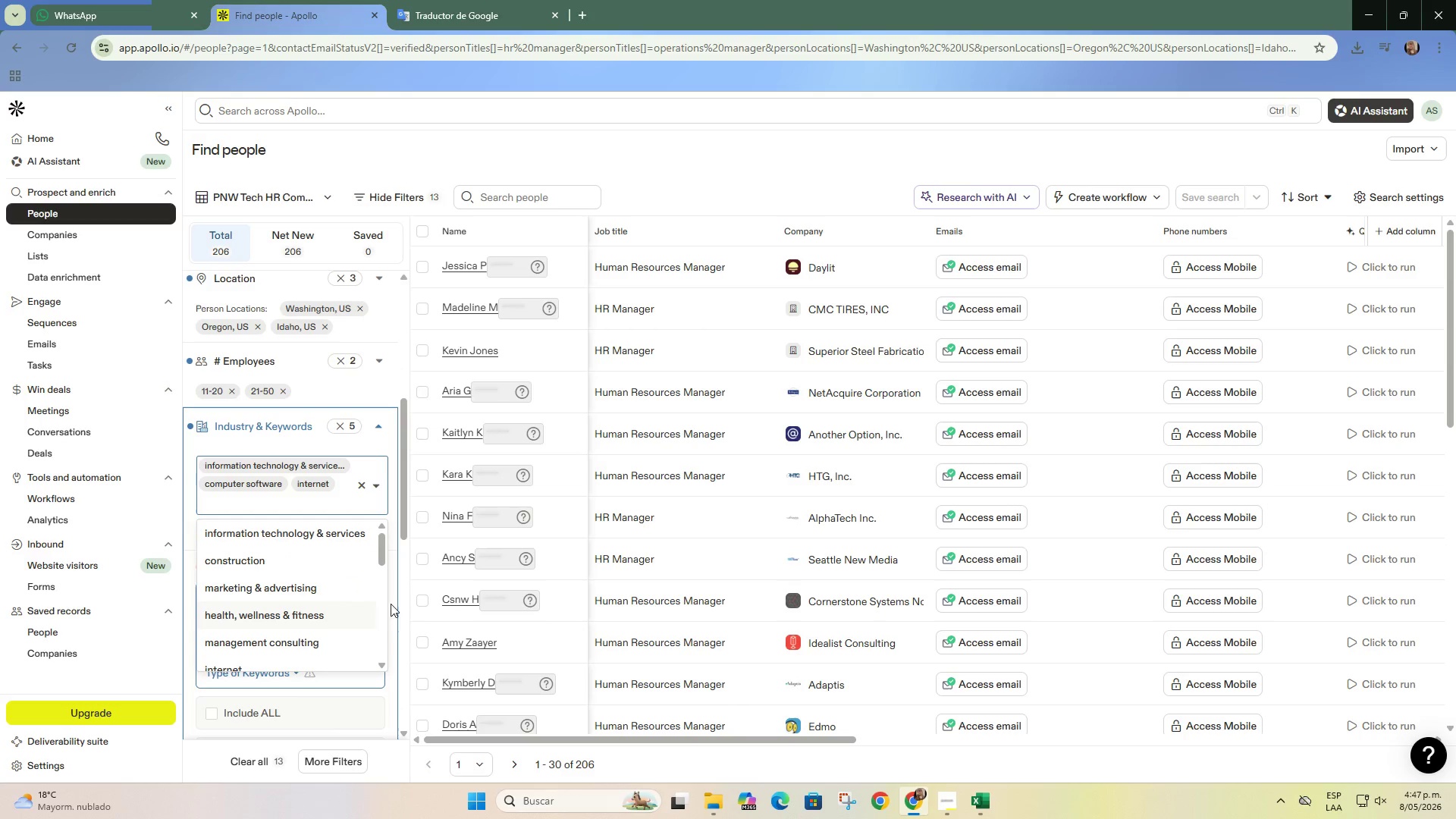 
left_click([406, 599])
 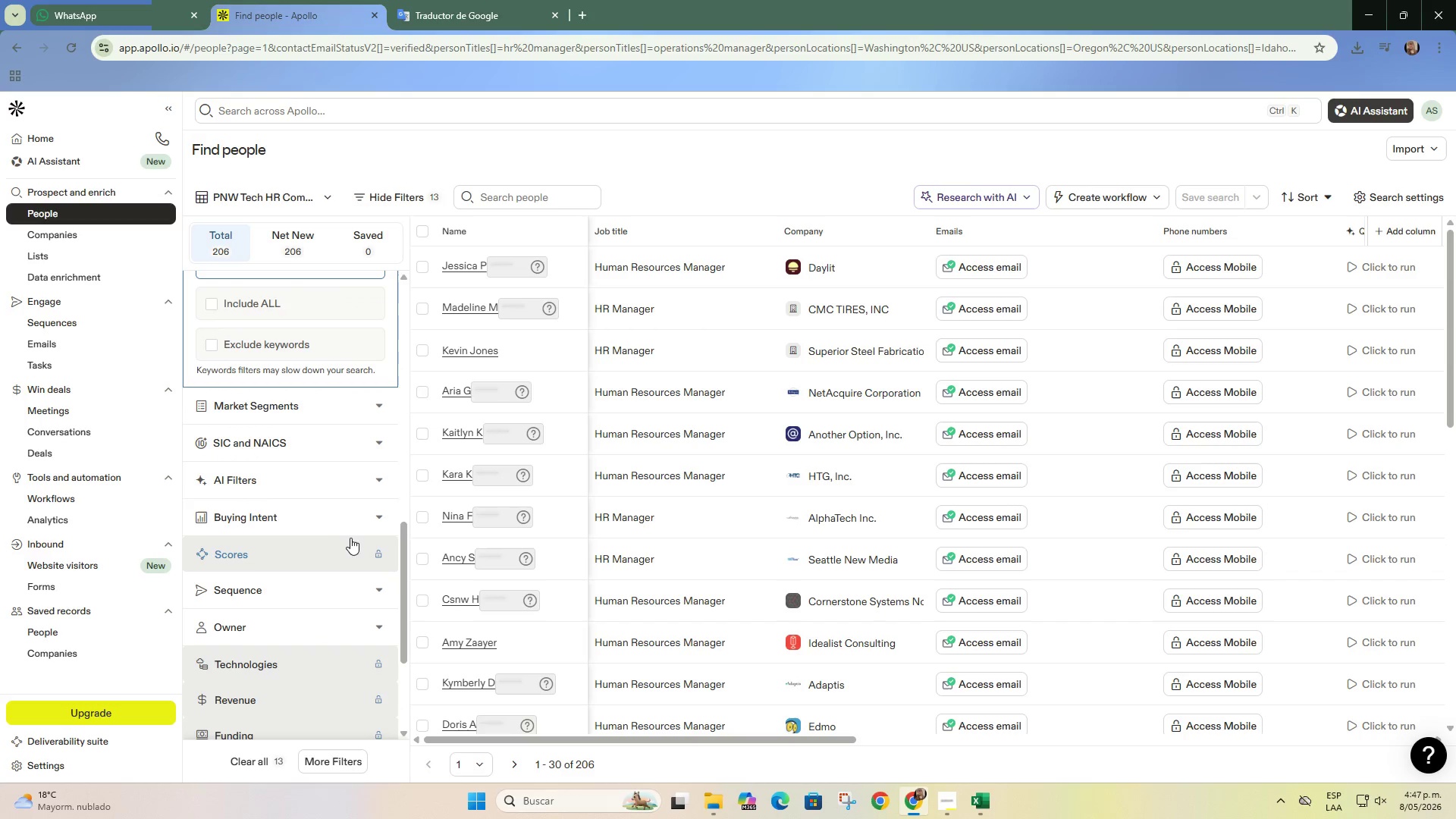 
scroll: coordinate [343, 531], scroll_direction: up, amount: 2.0
 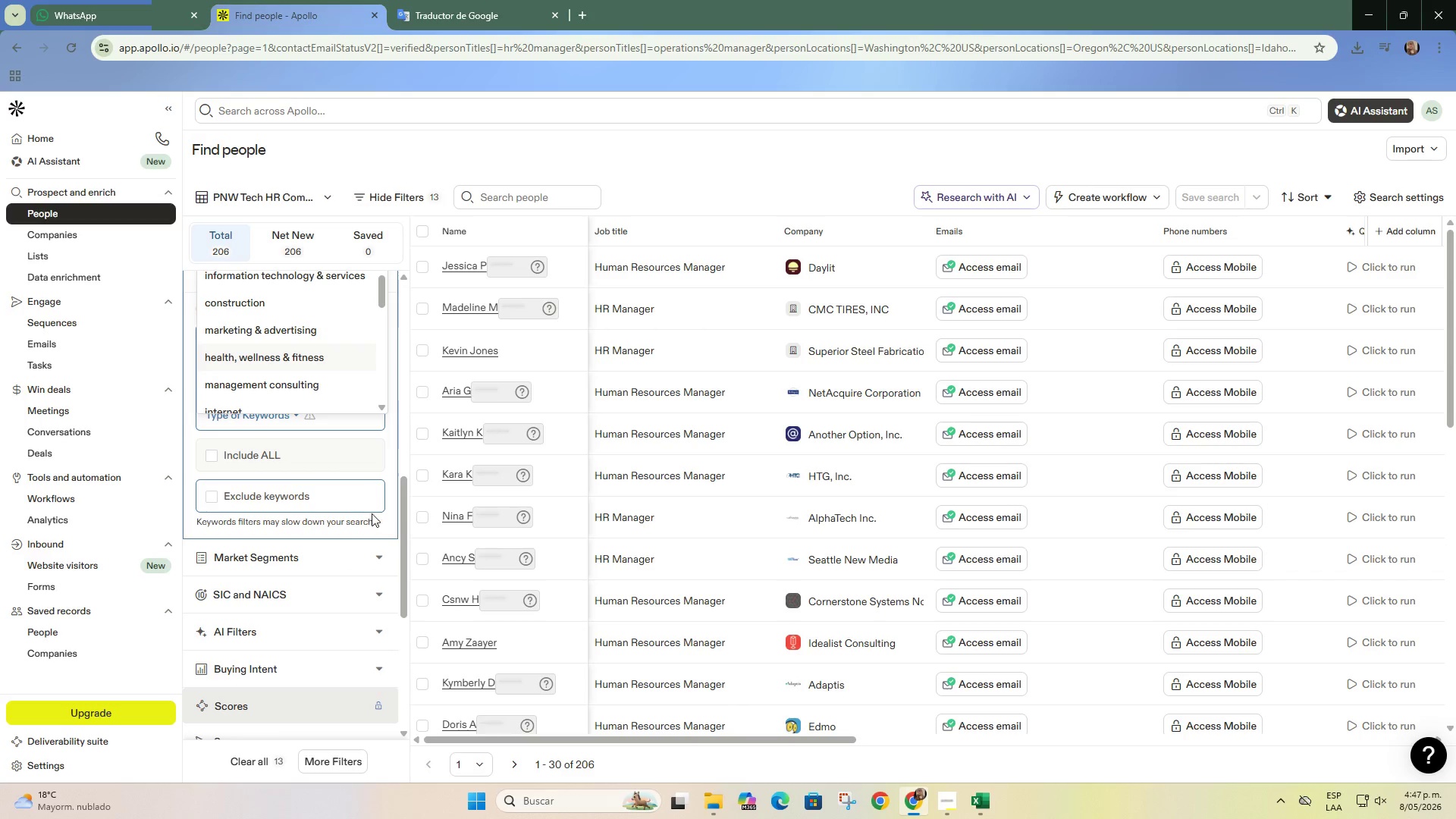 
left_click([381, 529])
 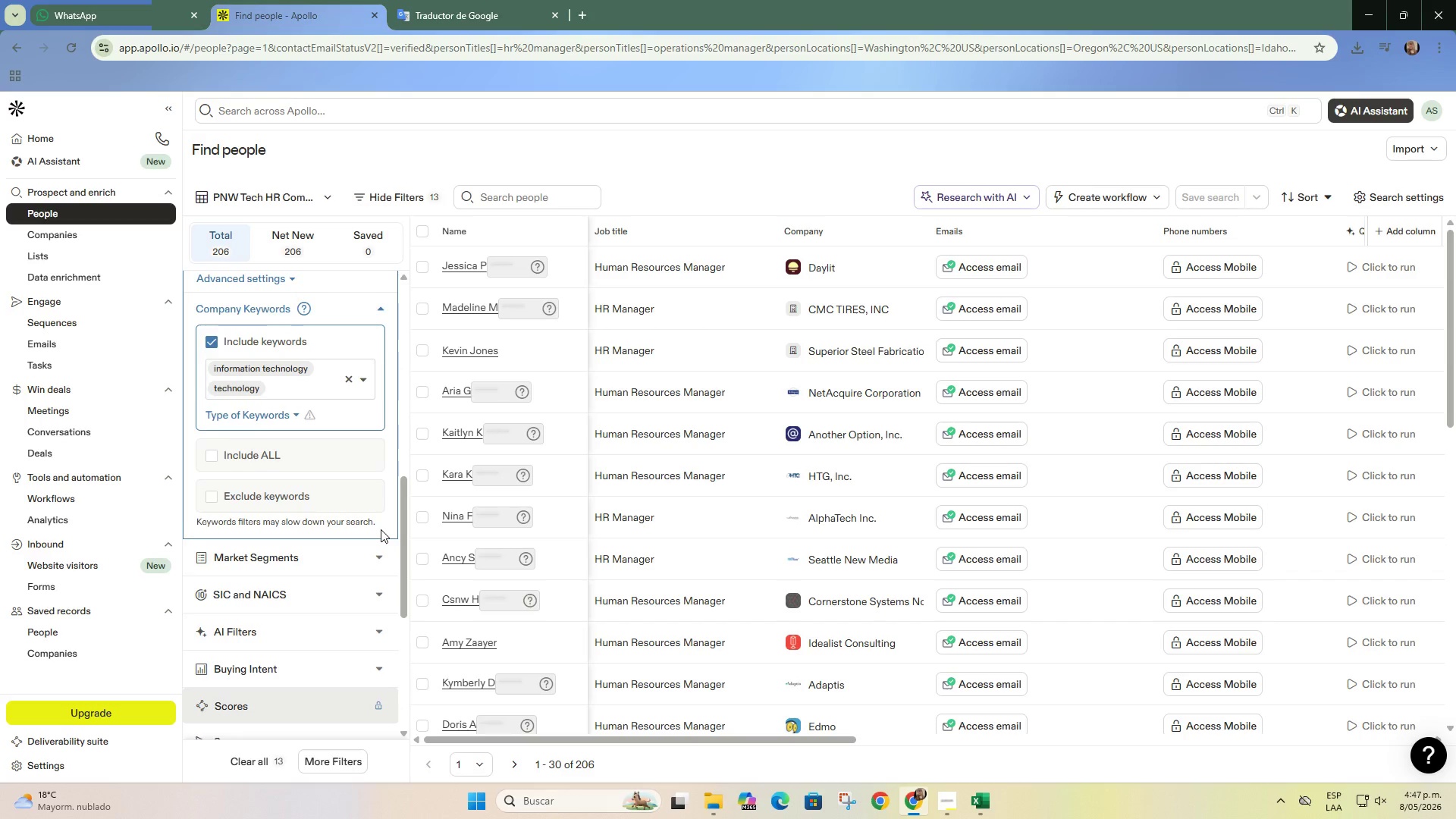 
scroll: coordinate [381, 529], scroll_direction: up, amount: 1.0
 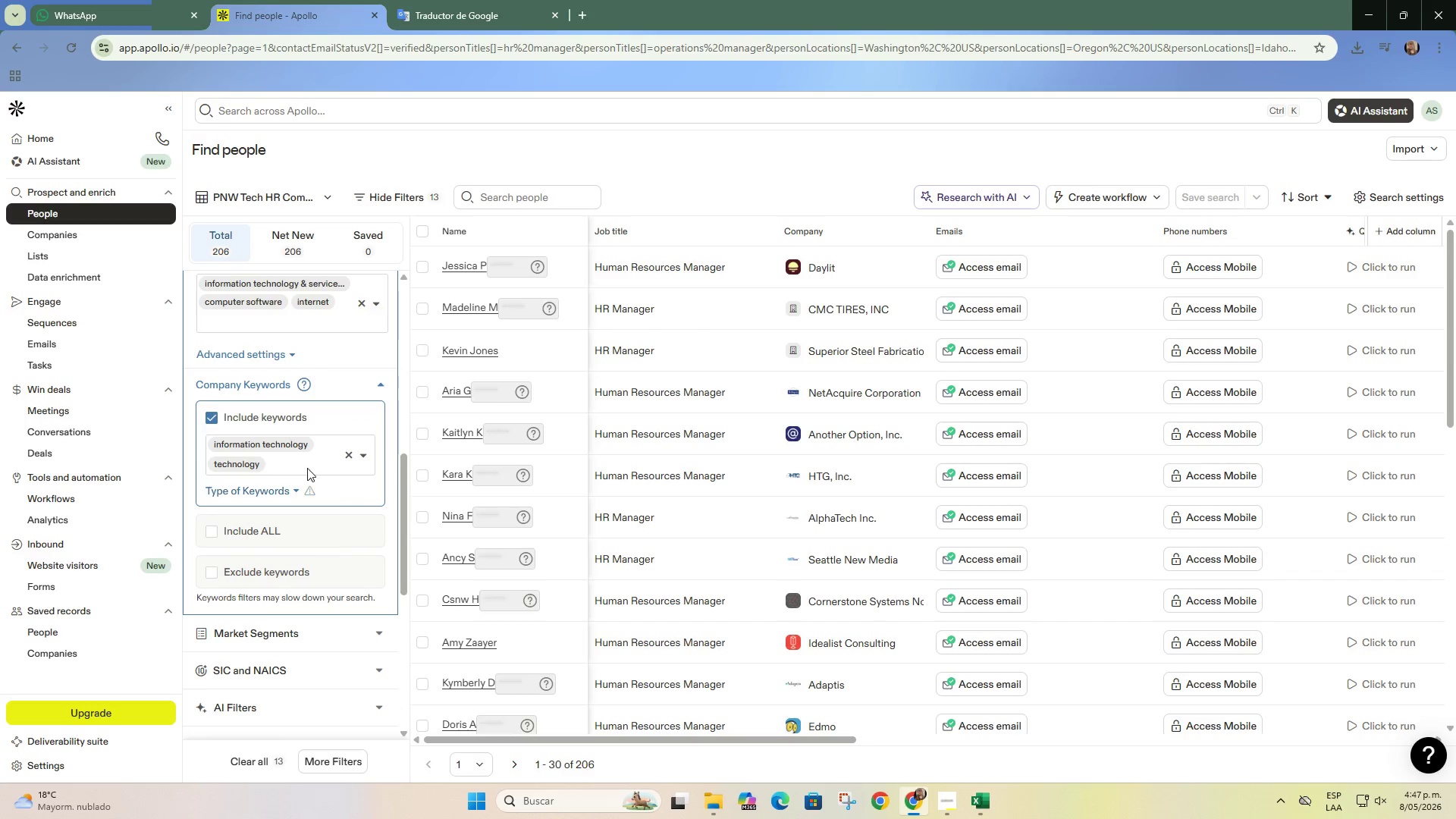 
left_click([306, 460])
 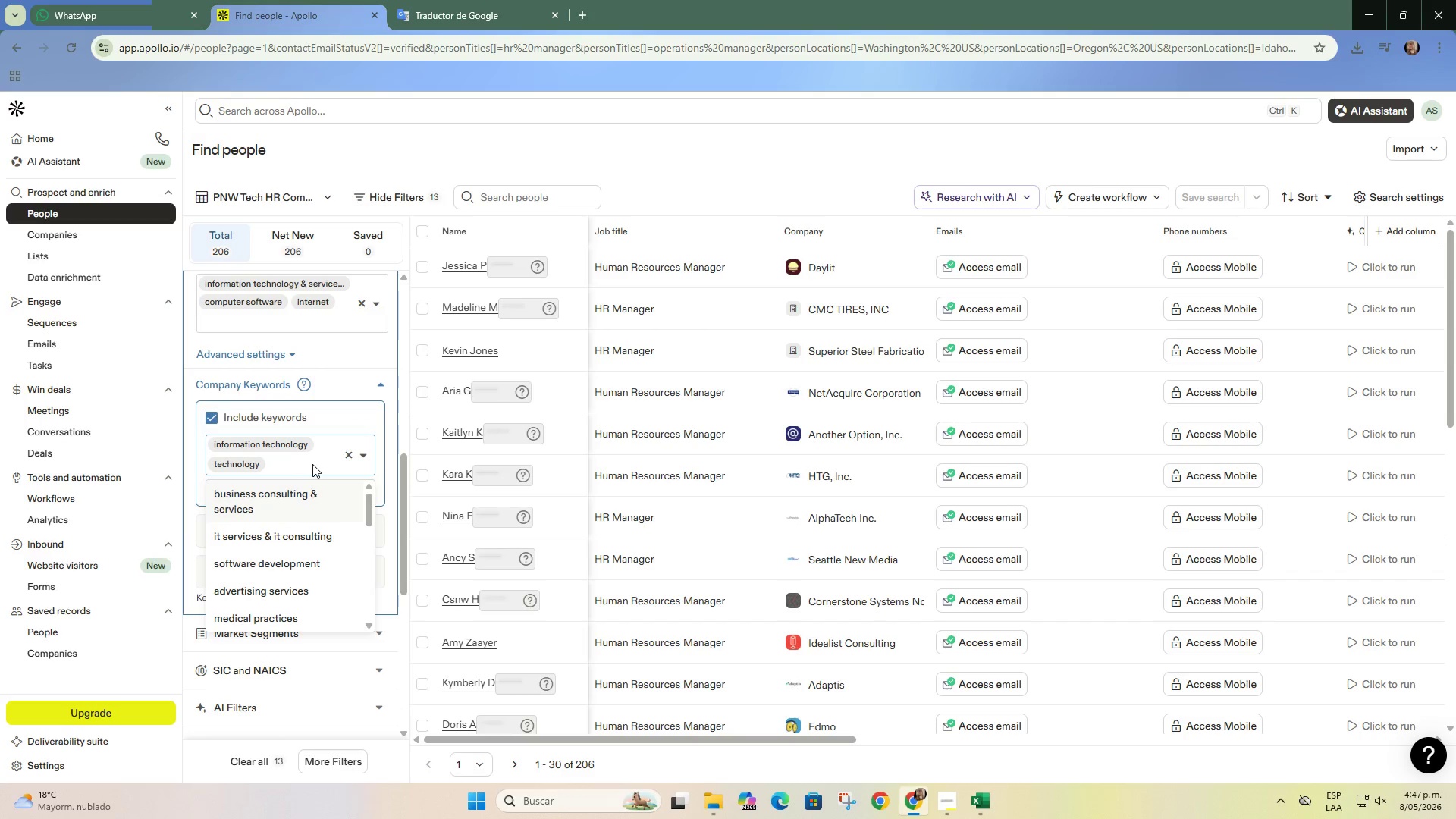 
type(IT )
 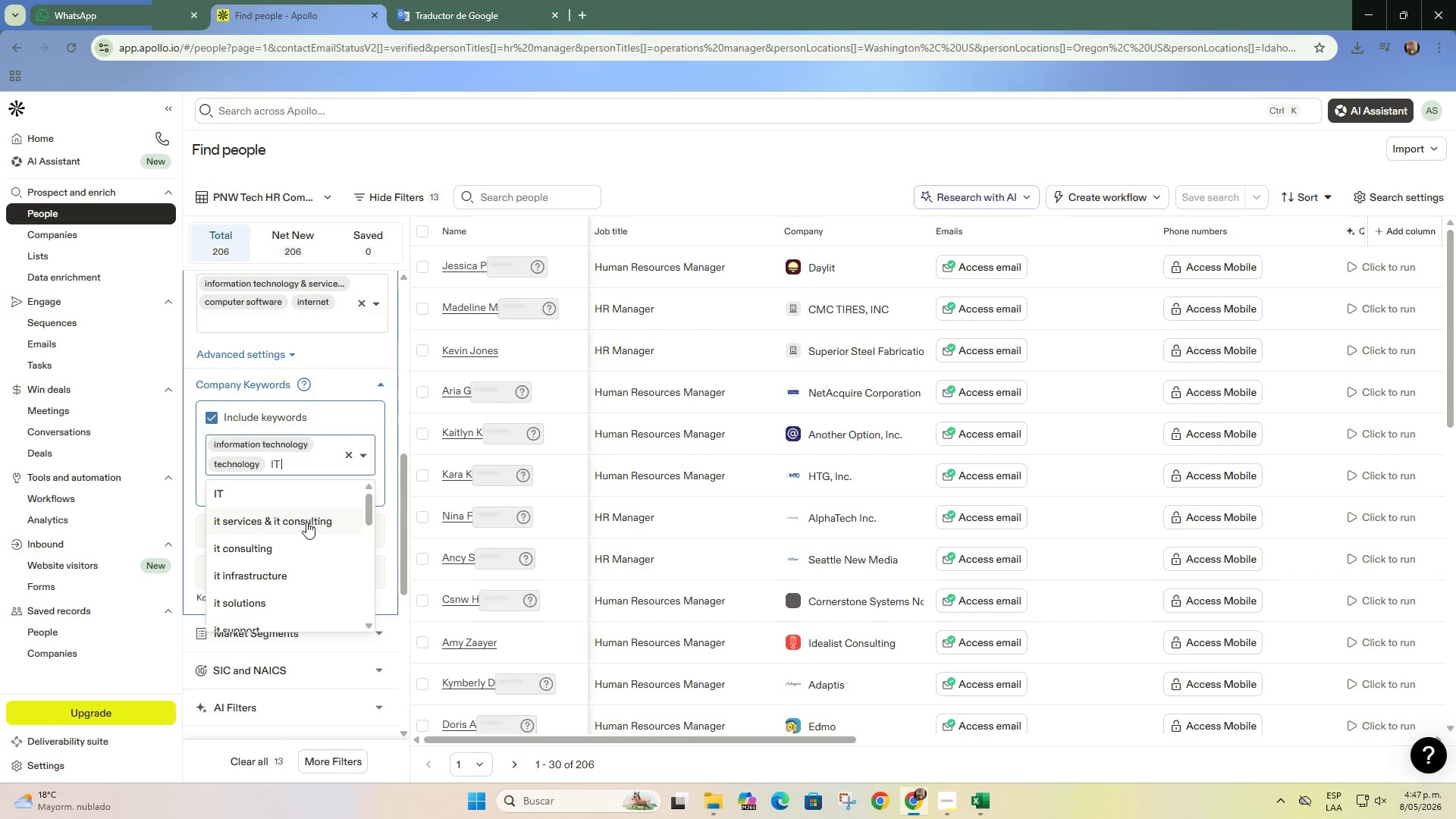 
scroll: coordinate [306, 519], scroll_direction: down, amount: 1.0
 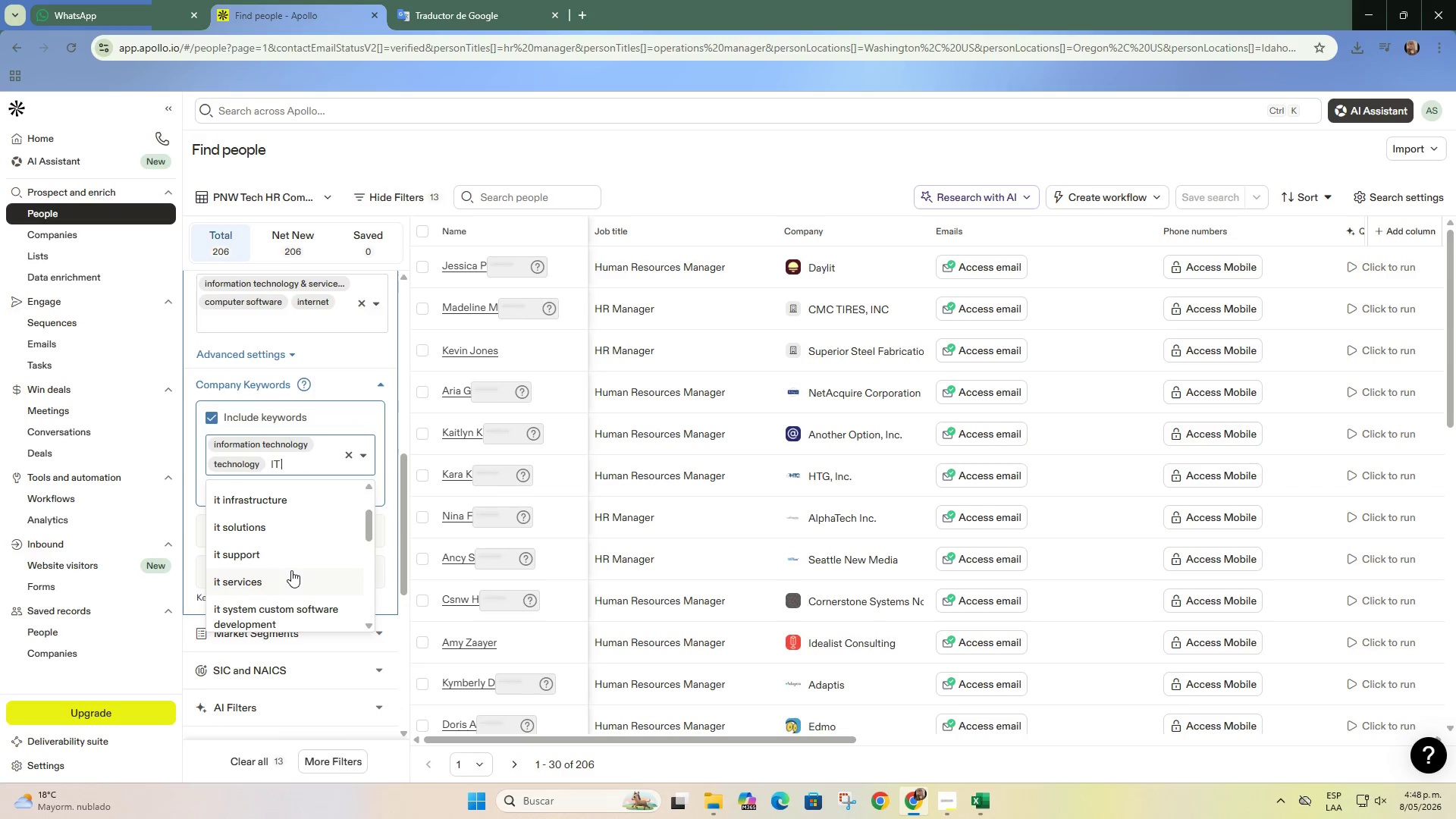 
left_click([290, 578])
 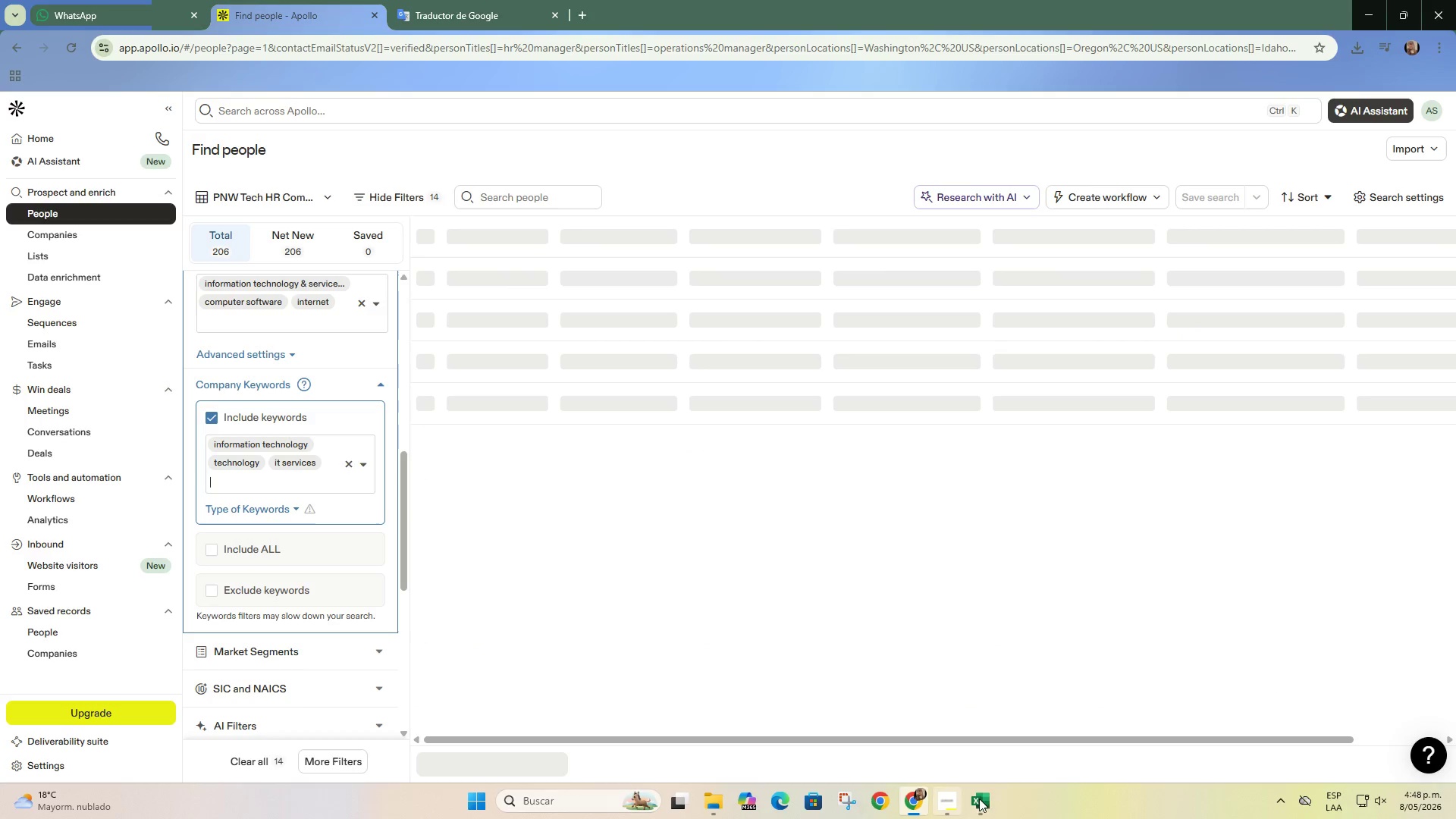 
left_click([987, 811])
 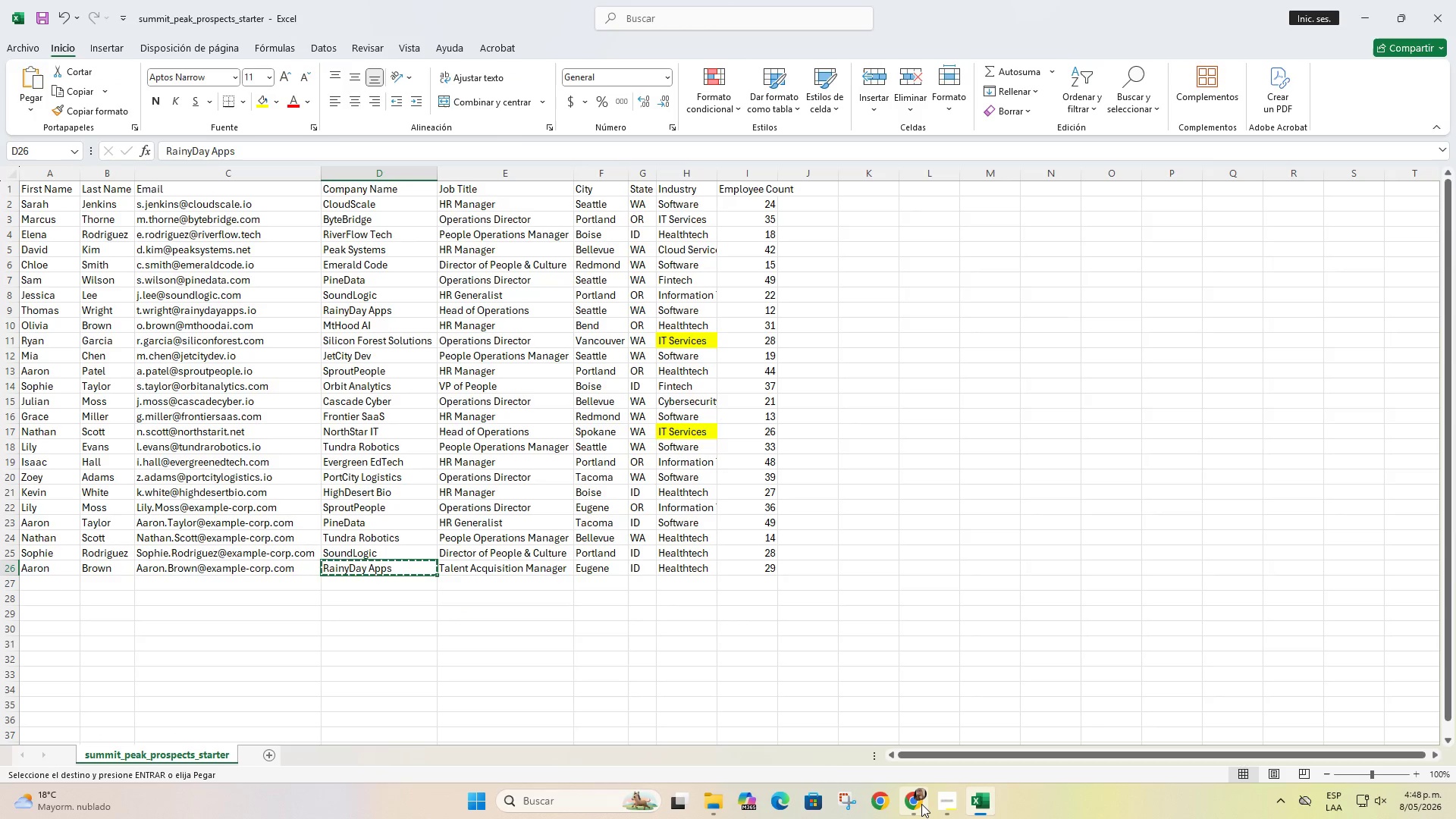 
left_click([928, 743])
 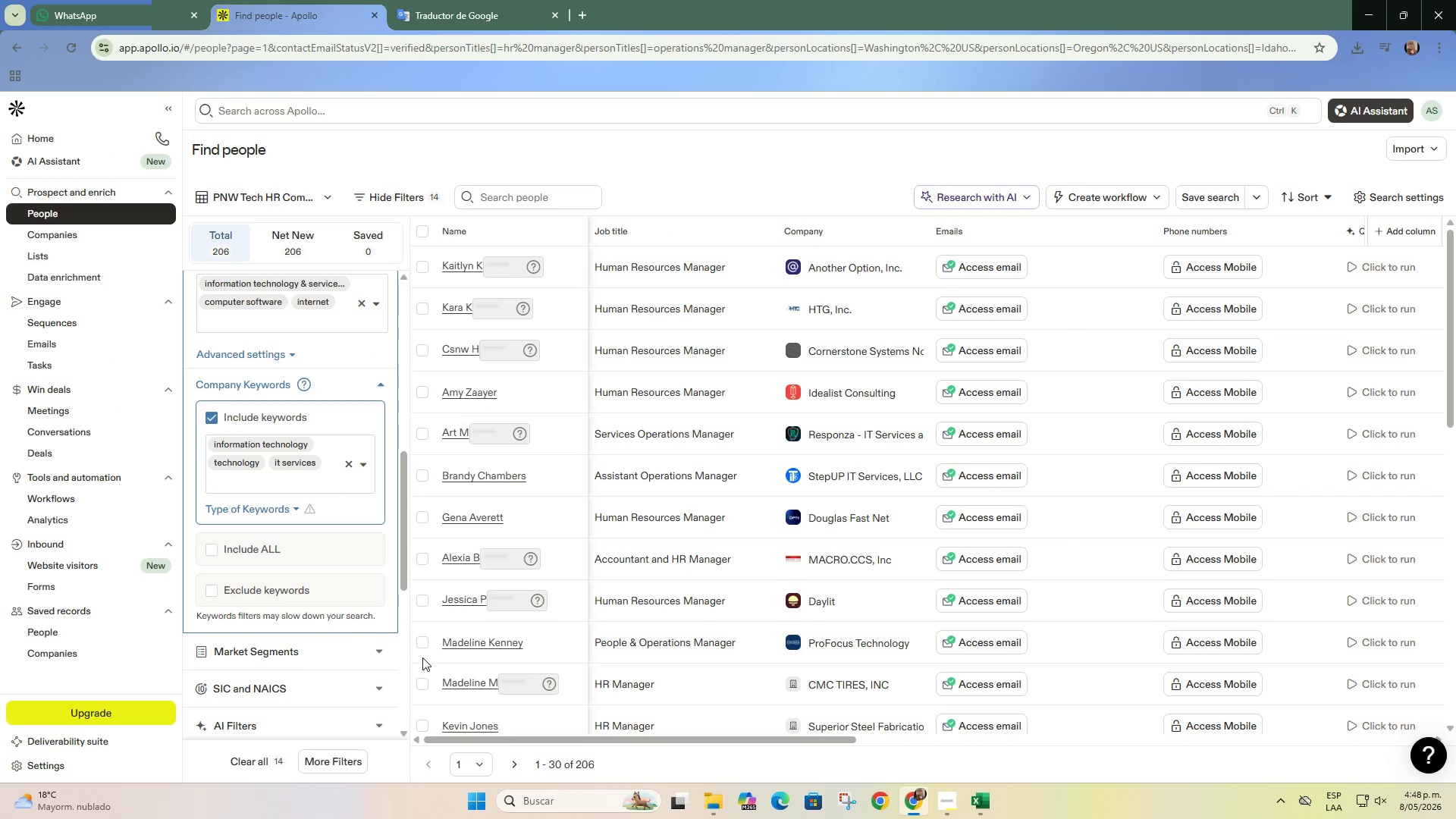 
scroll: coordinate [347, 619], scroll_direction: up, amount: 2.0
 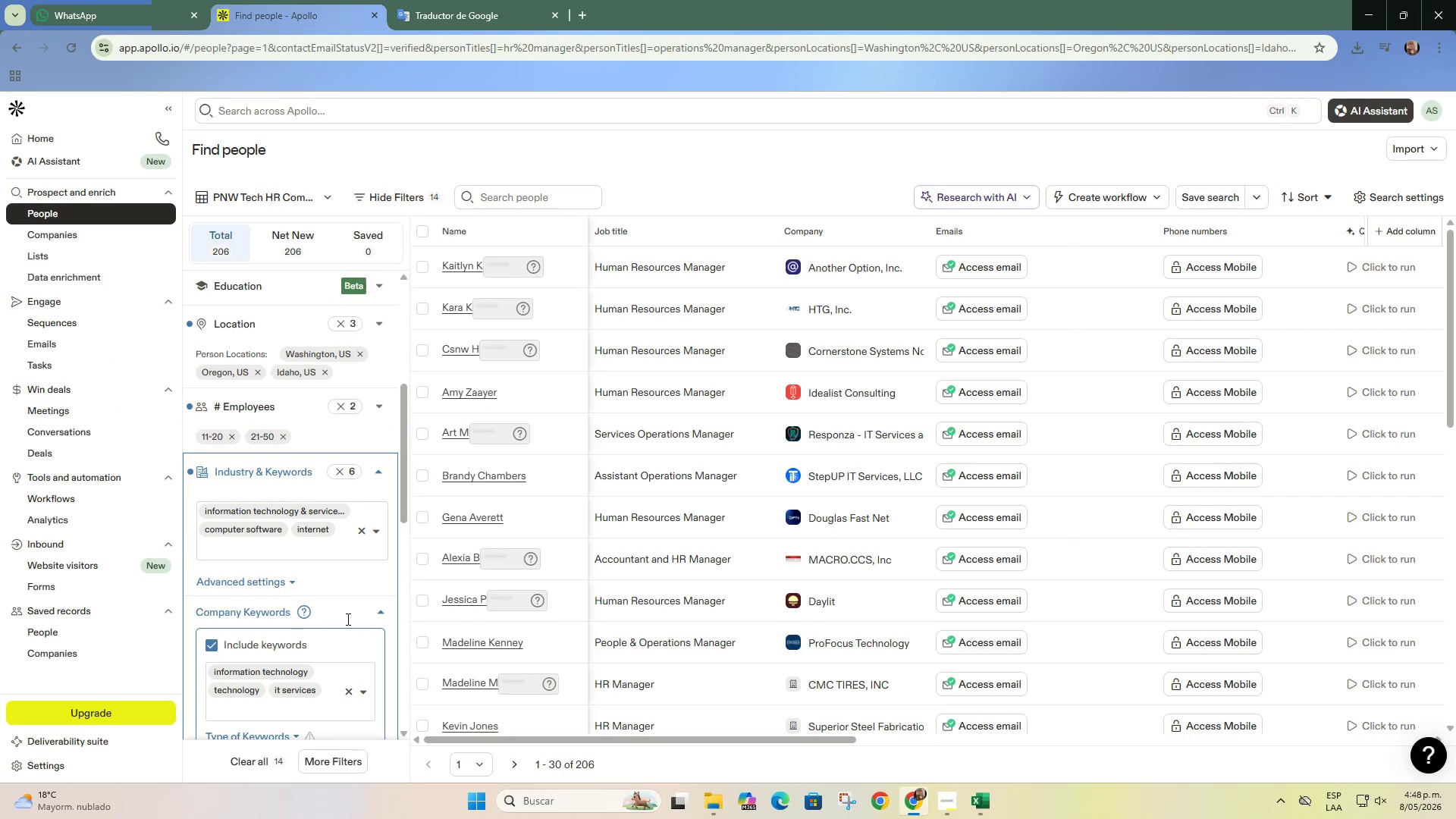 
scroll: coordinate [347, 619], scroll_direction: down, amount: 1.0
 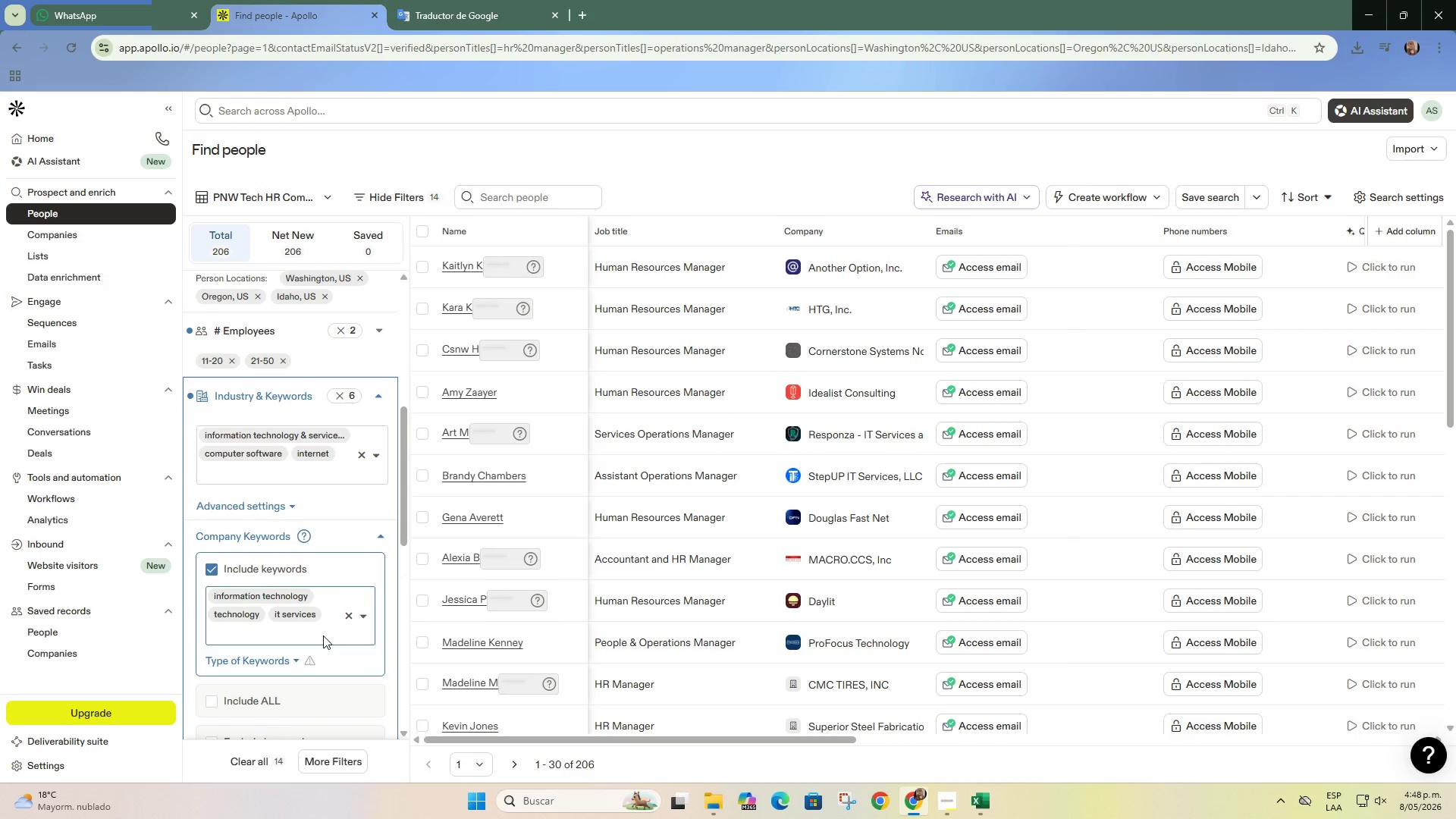 
left_click([323, 635])
 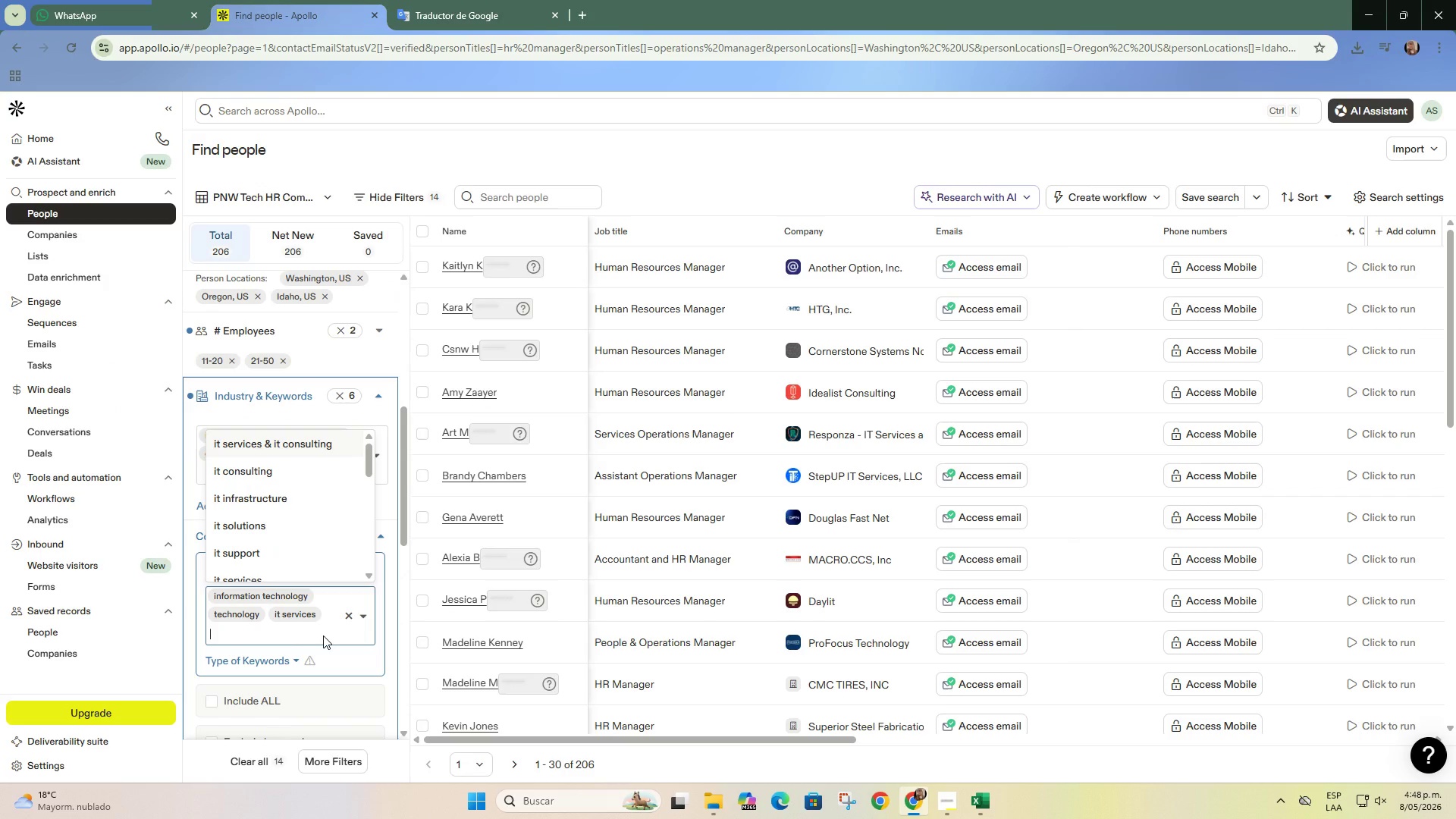 
type(software)
 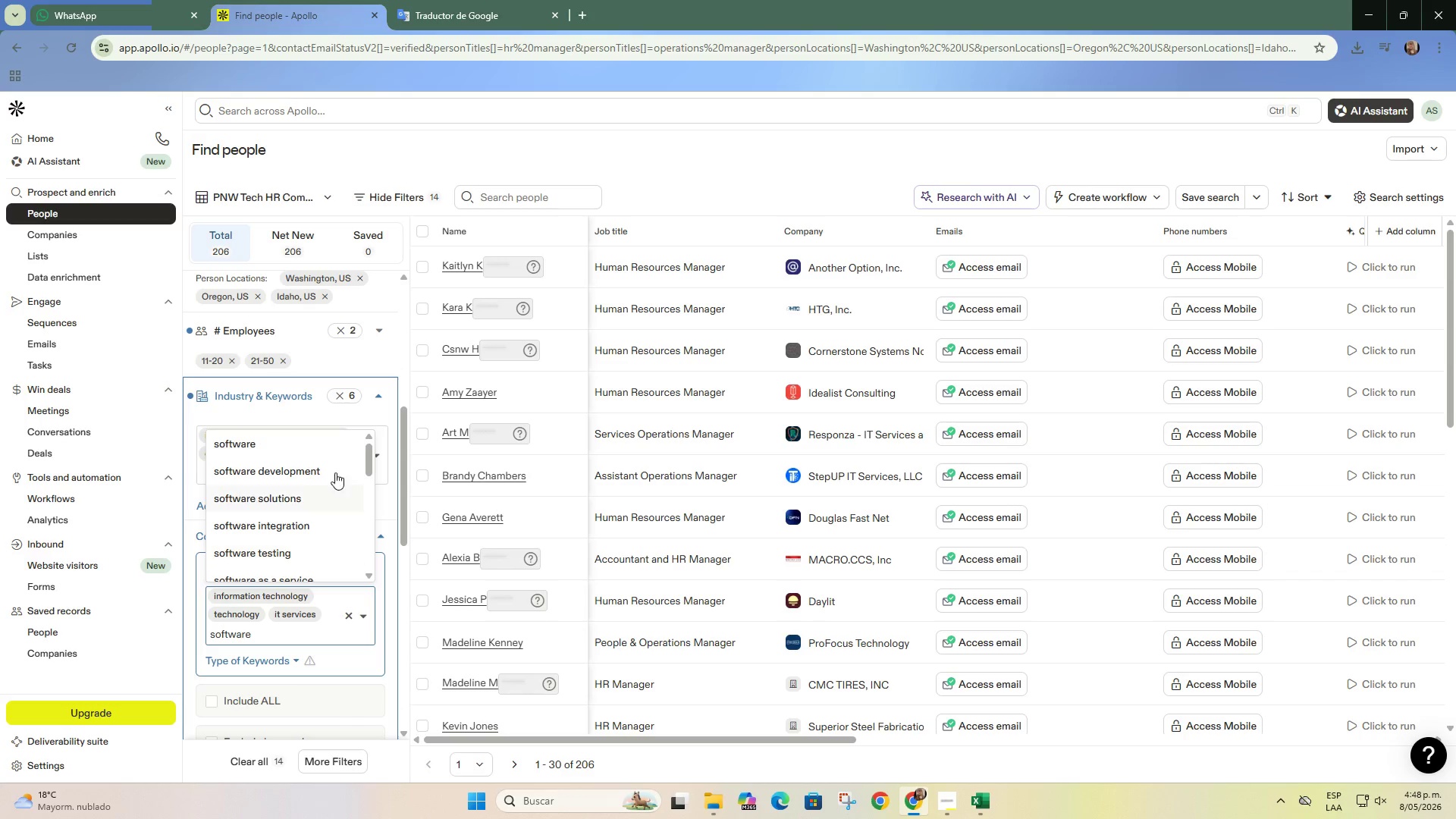 
left_click([325, 457])
 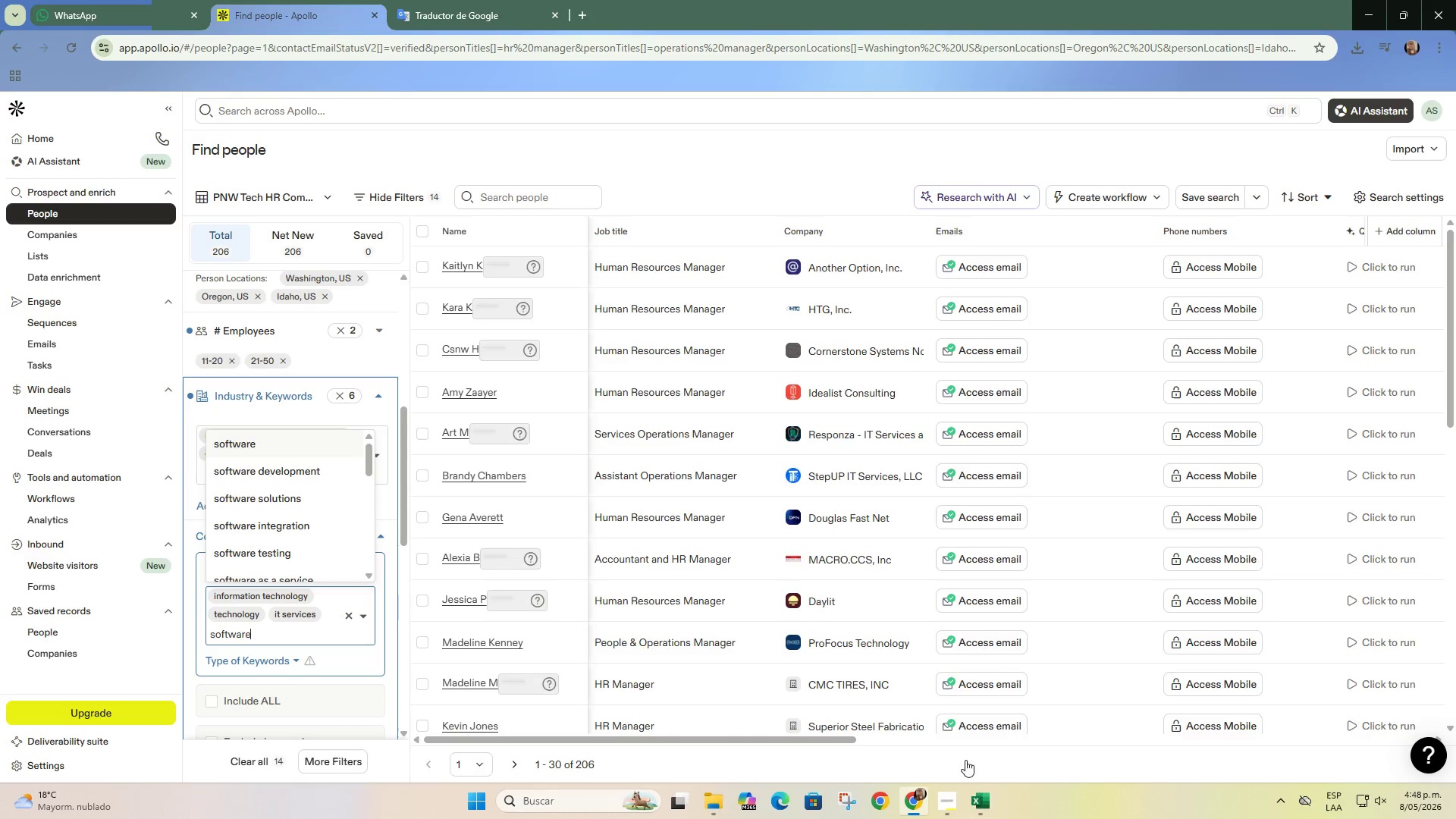 
left_click([980, 795])
 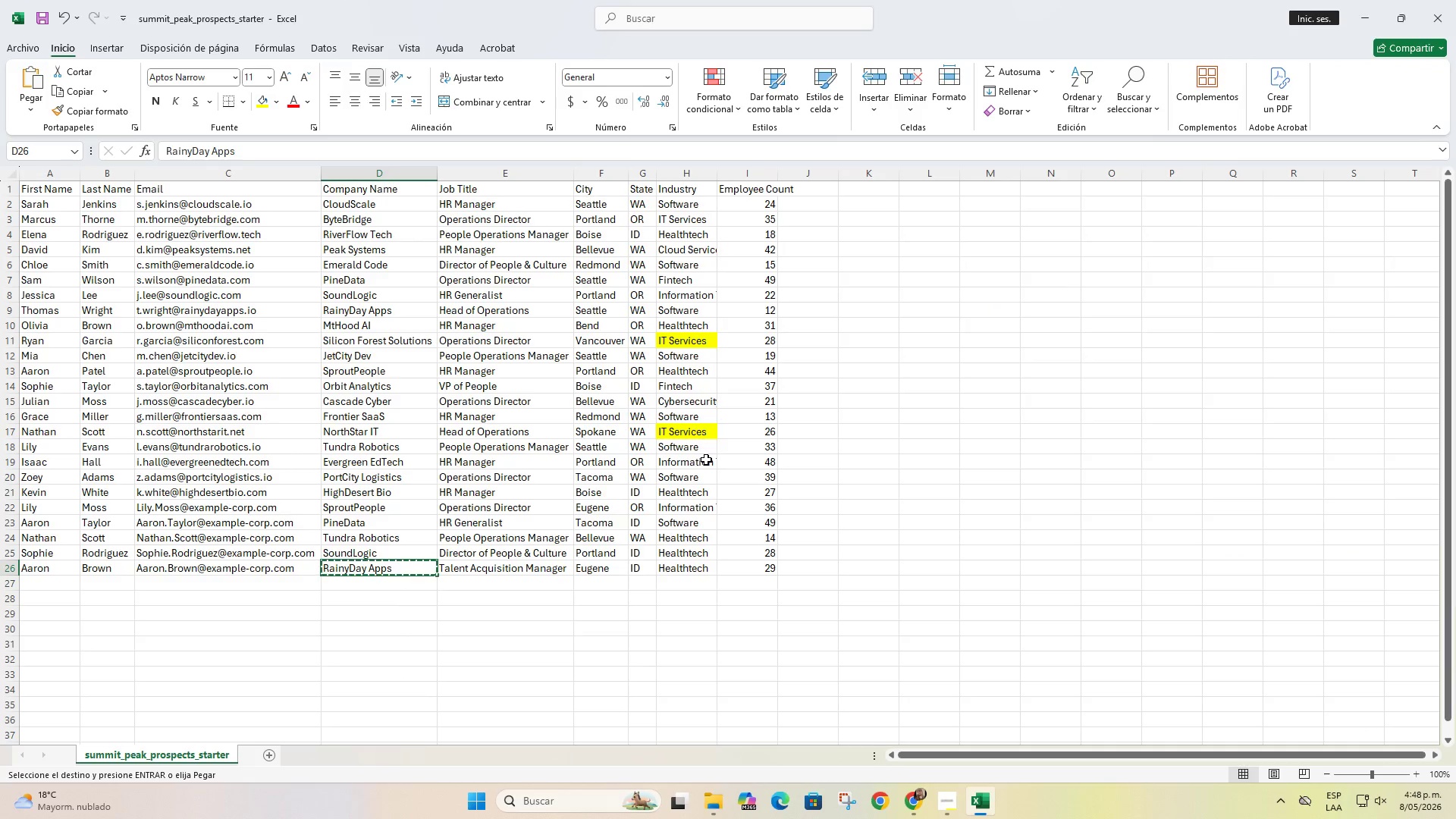 
wait(7.73)
 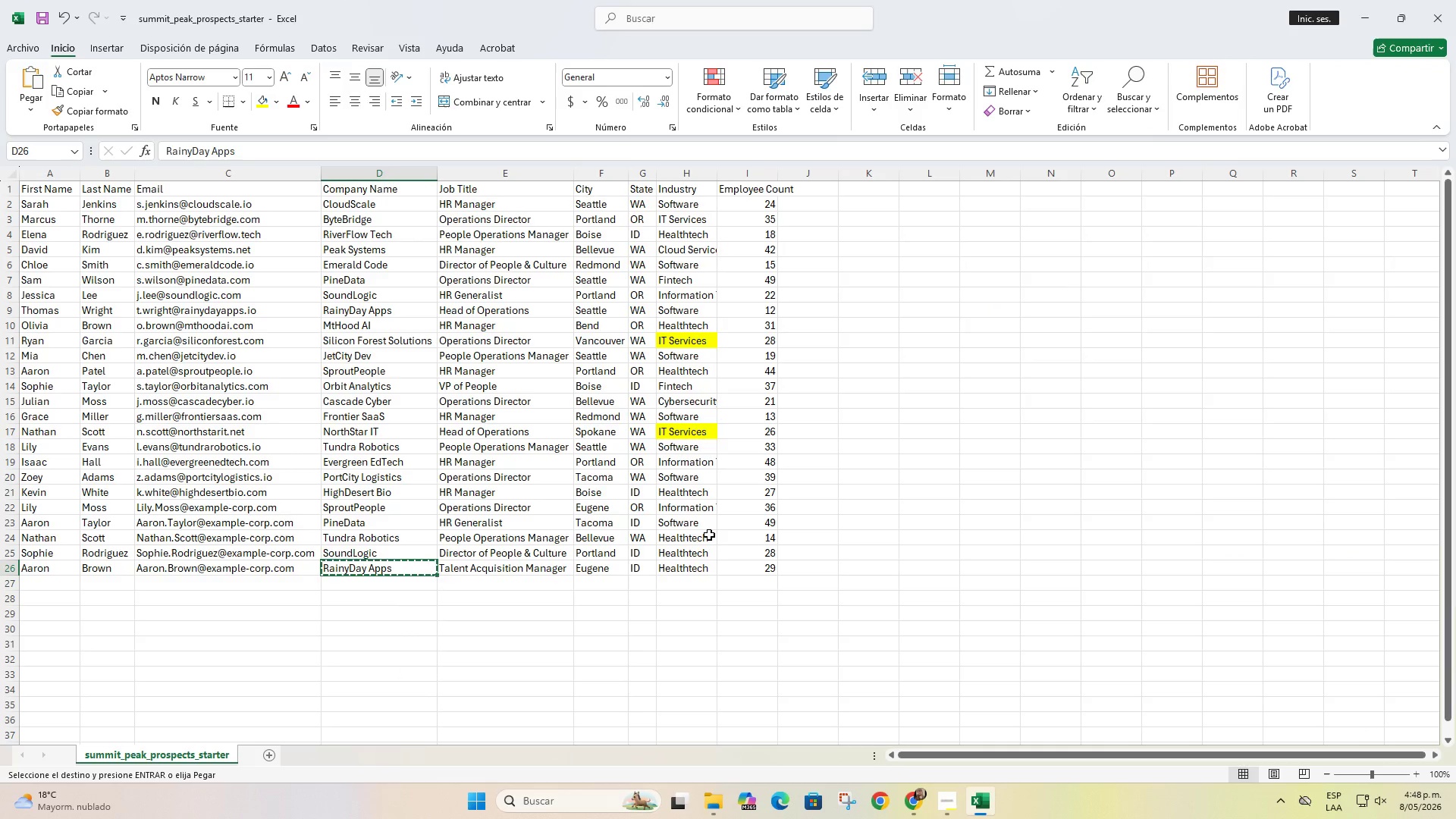 
left_click([686, 535])
 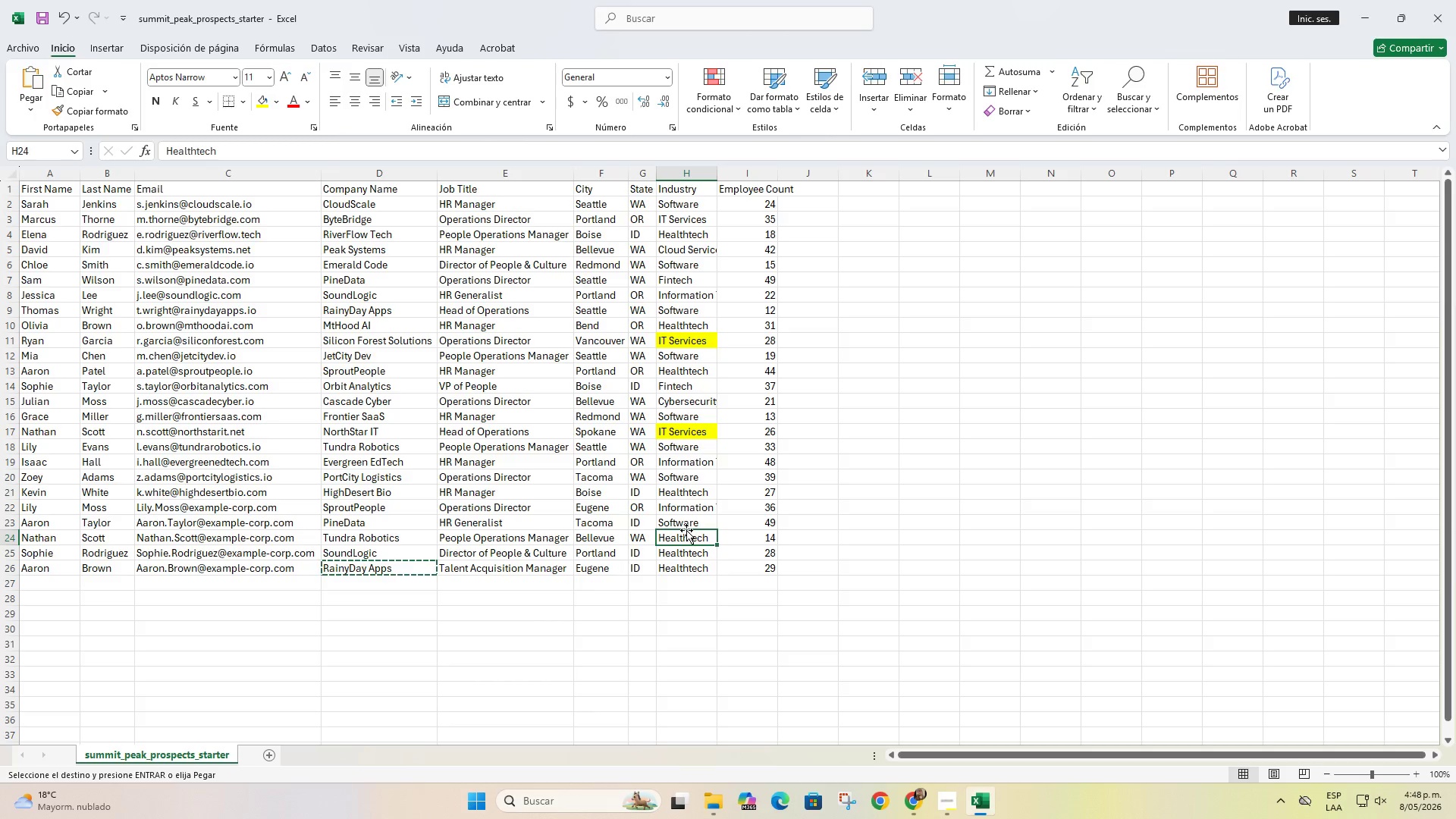 
key(Control+ControlLeft)
 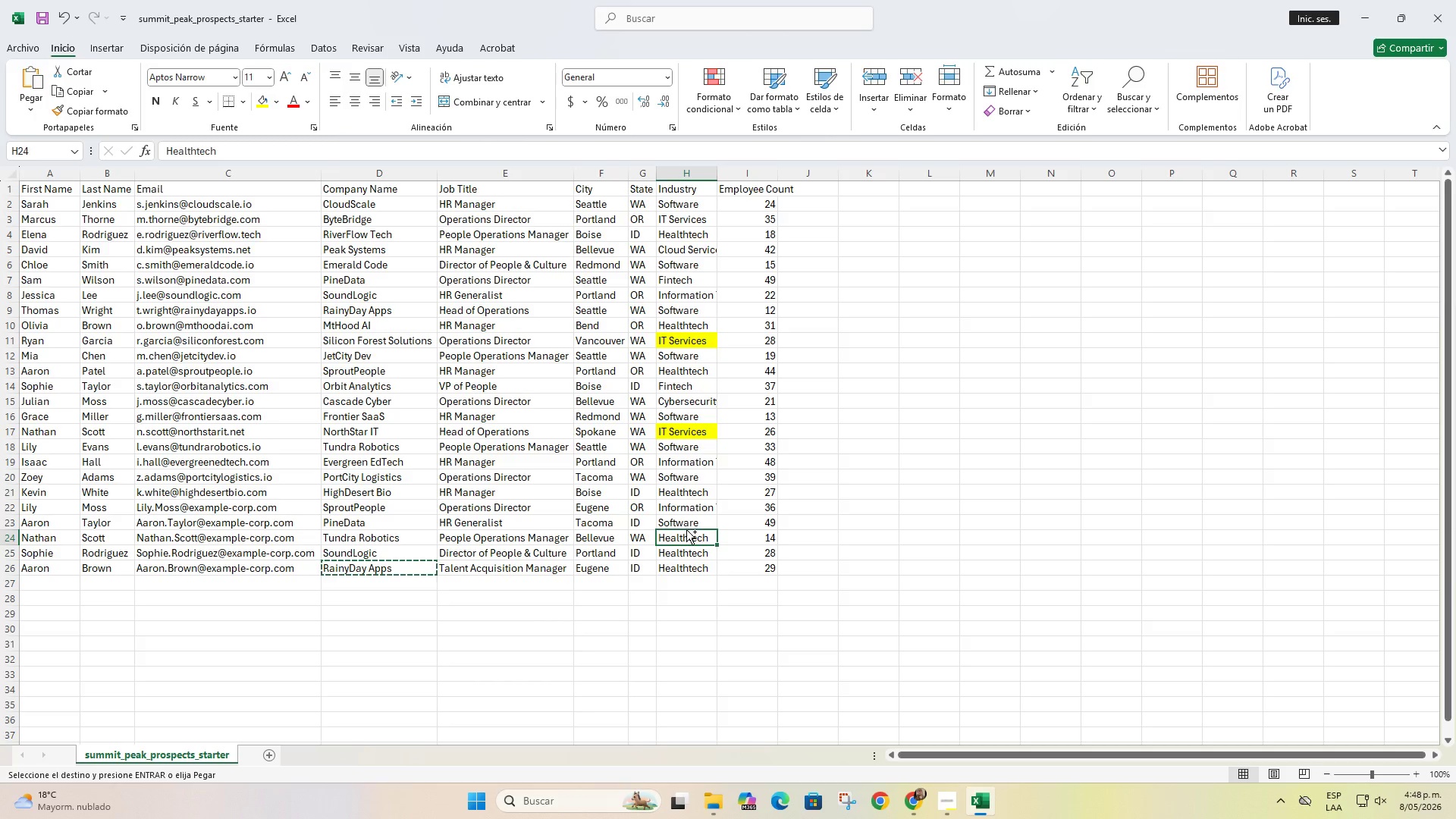 
key(Control+C)
 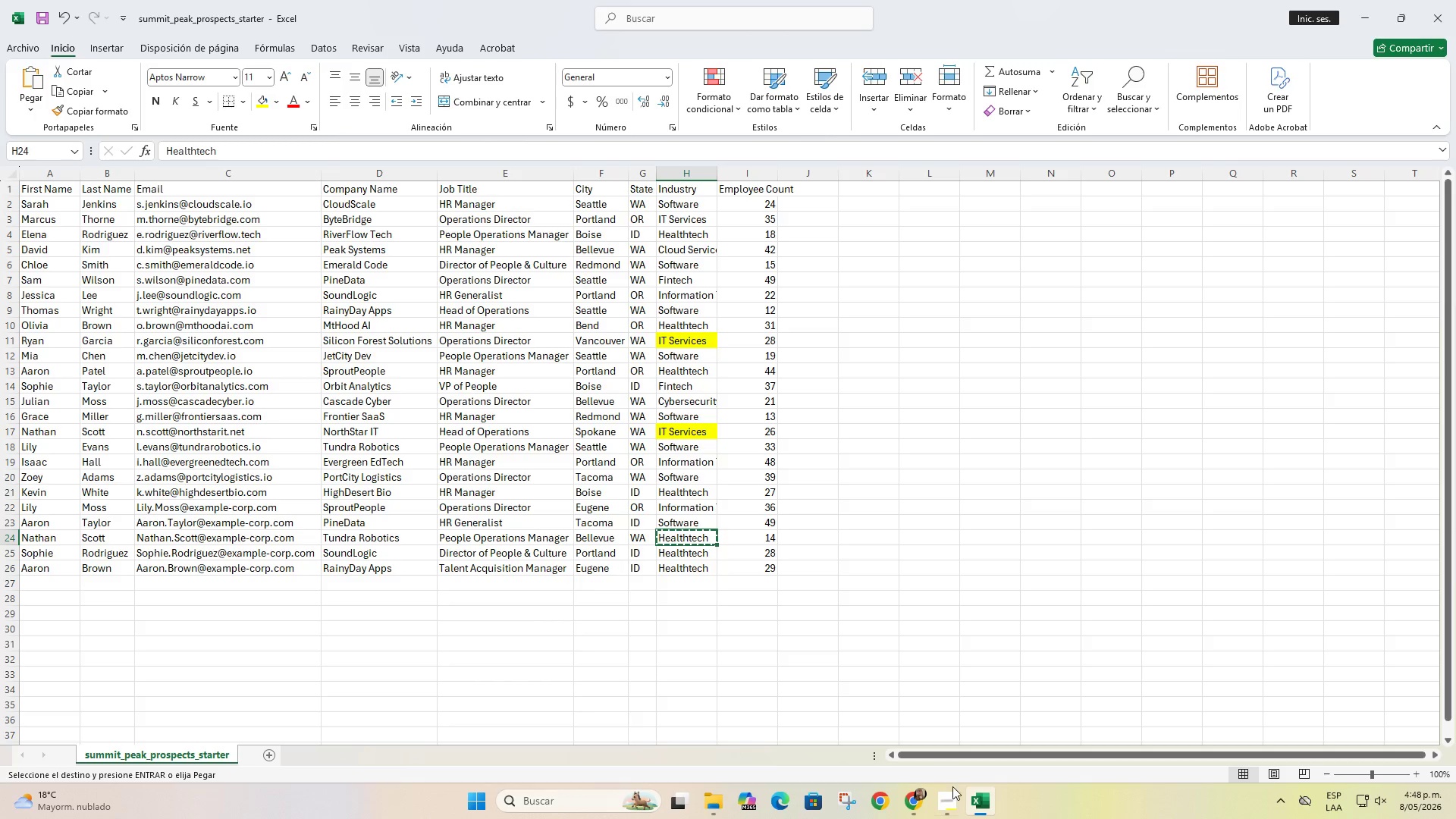 
left_click([955, 792])